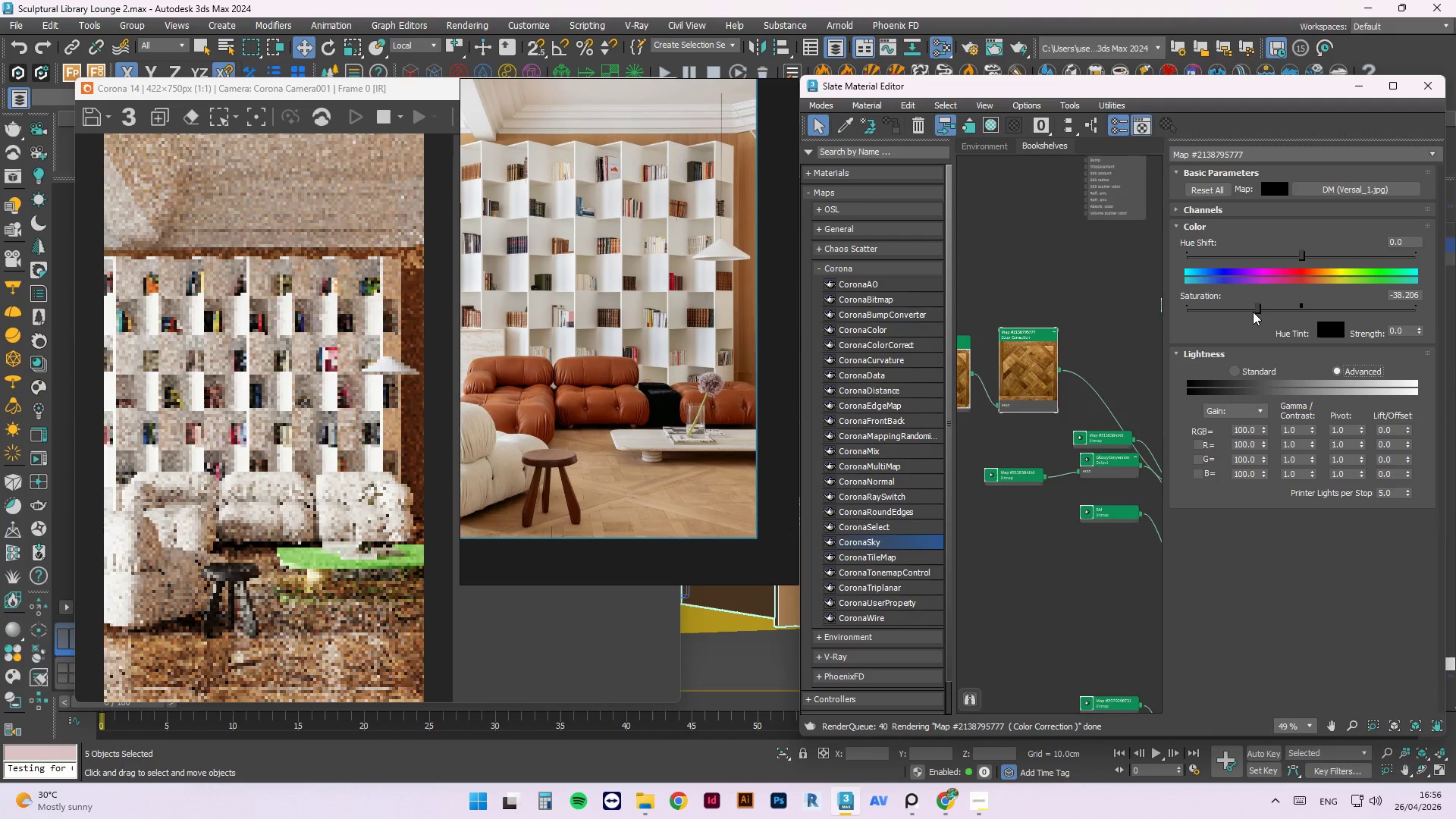 
left_click_drag(start_coordinate=[1253, 312], to_coordinate=[1232, 312])
 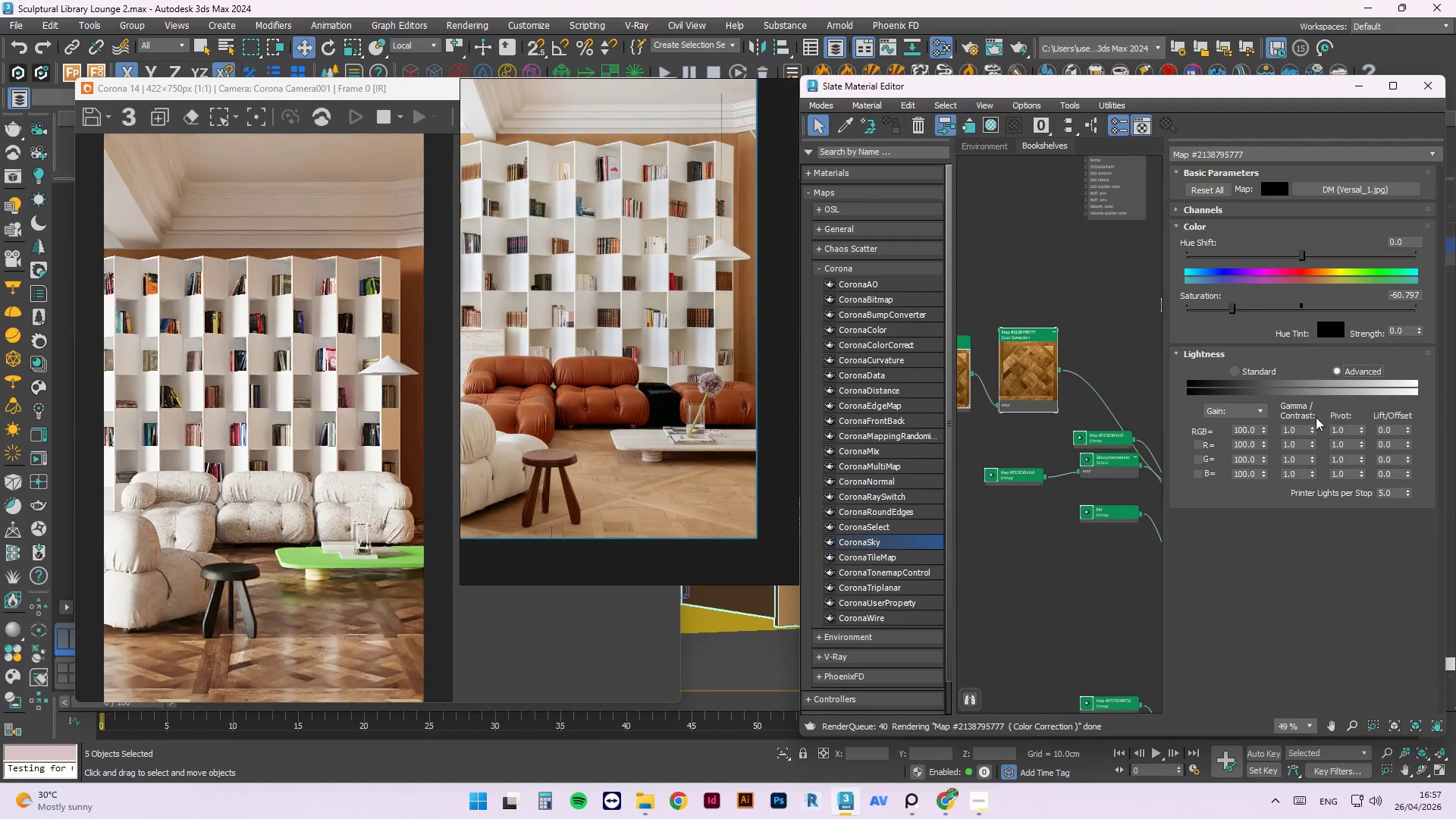 
left_click_drag(start_coordinate=[1301, 429], to_coordinate=[1250, 425])
 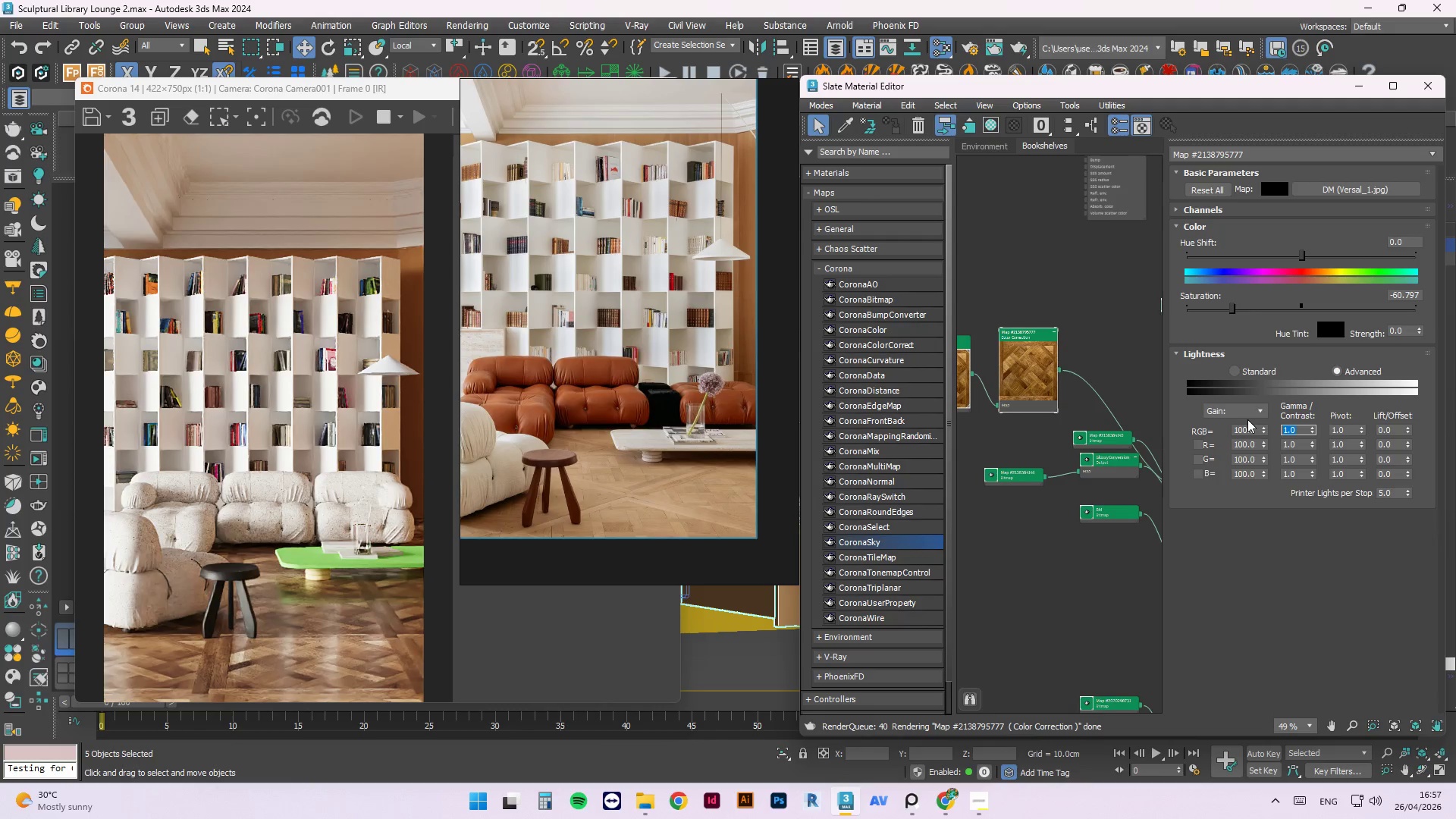 
key(Numpad2)
 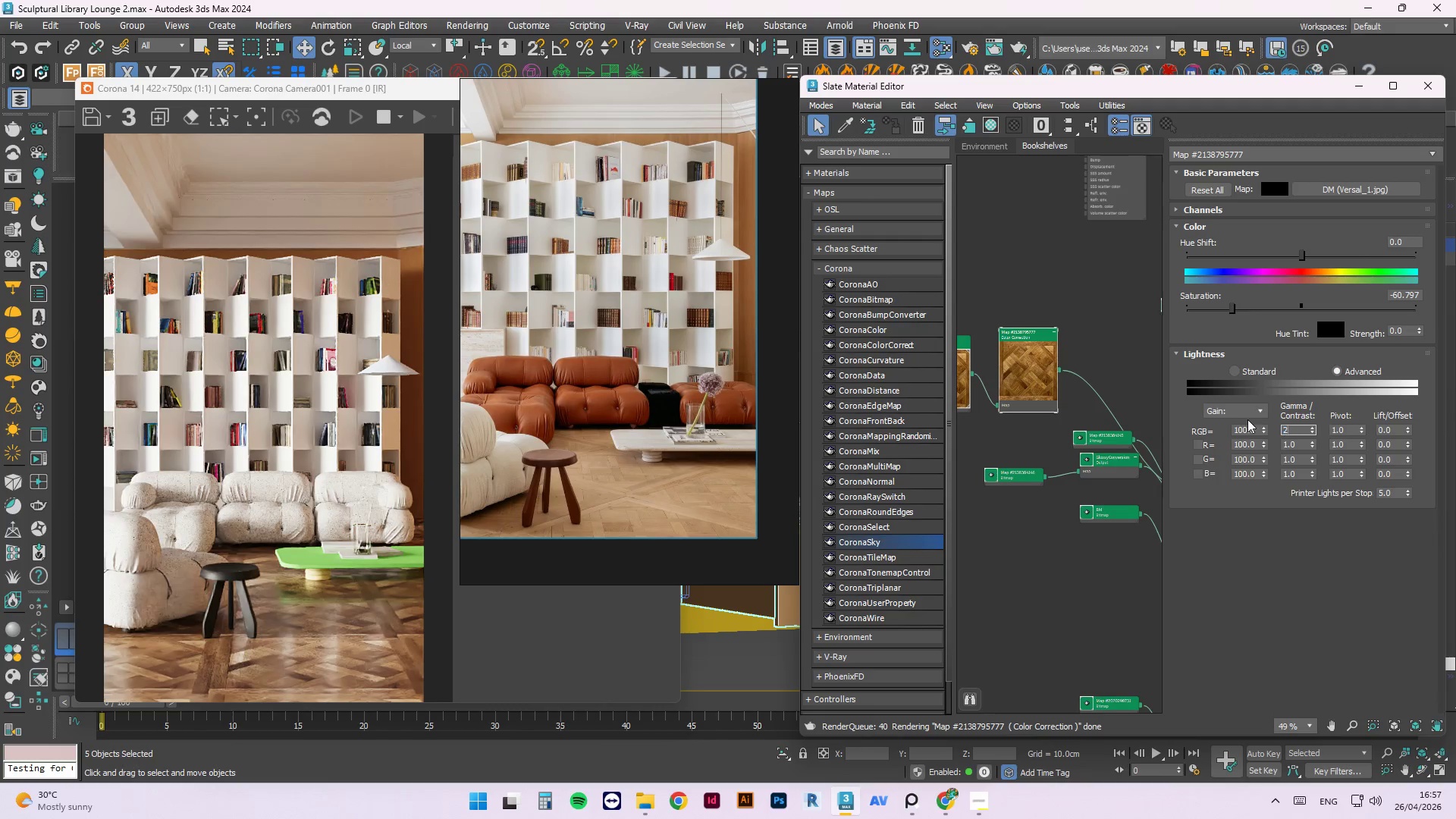 
key(NumpadEnter)
 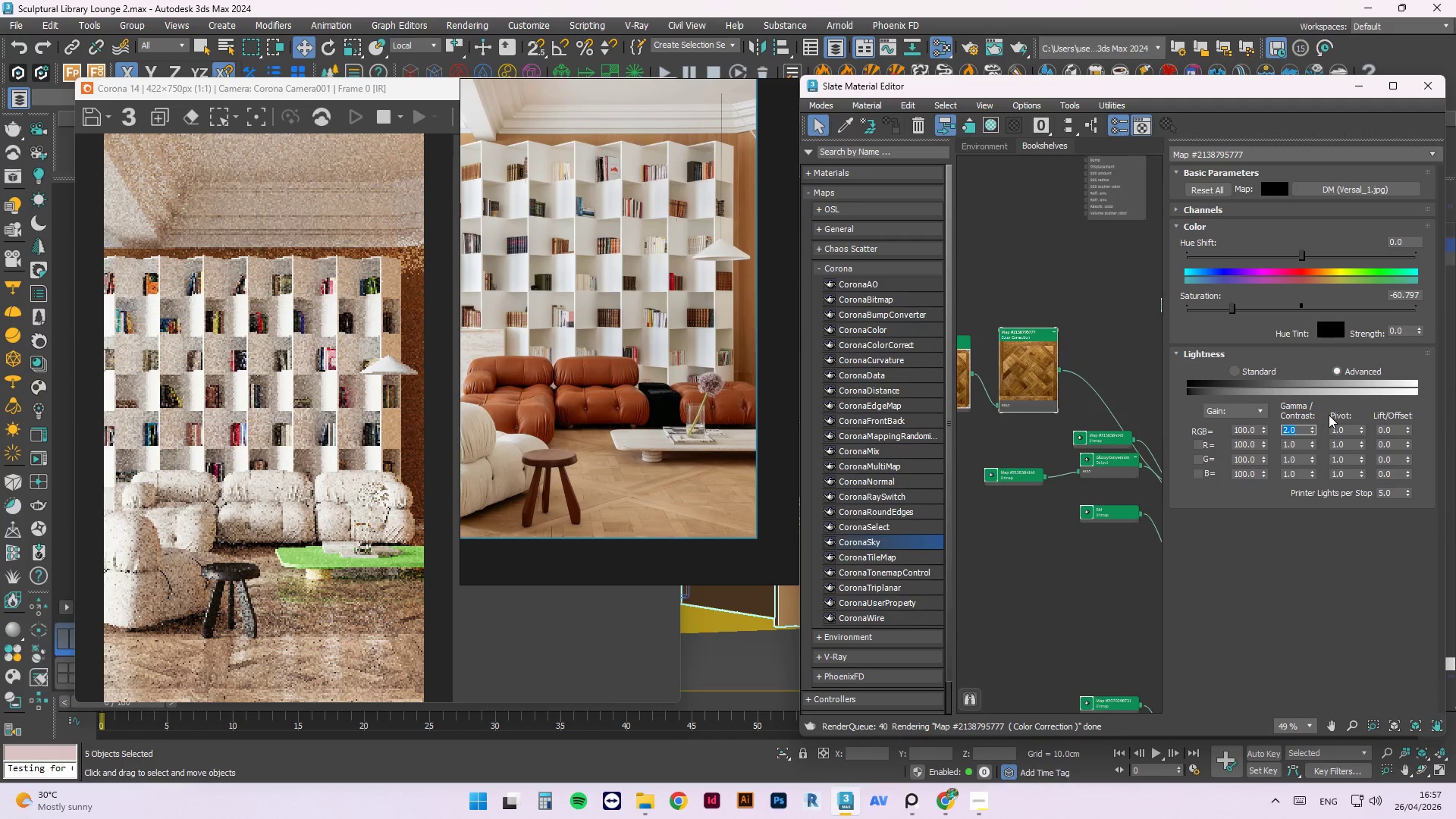 
double_click([1395, 293])
 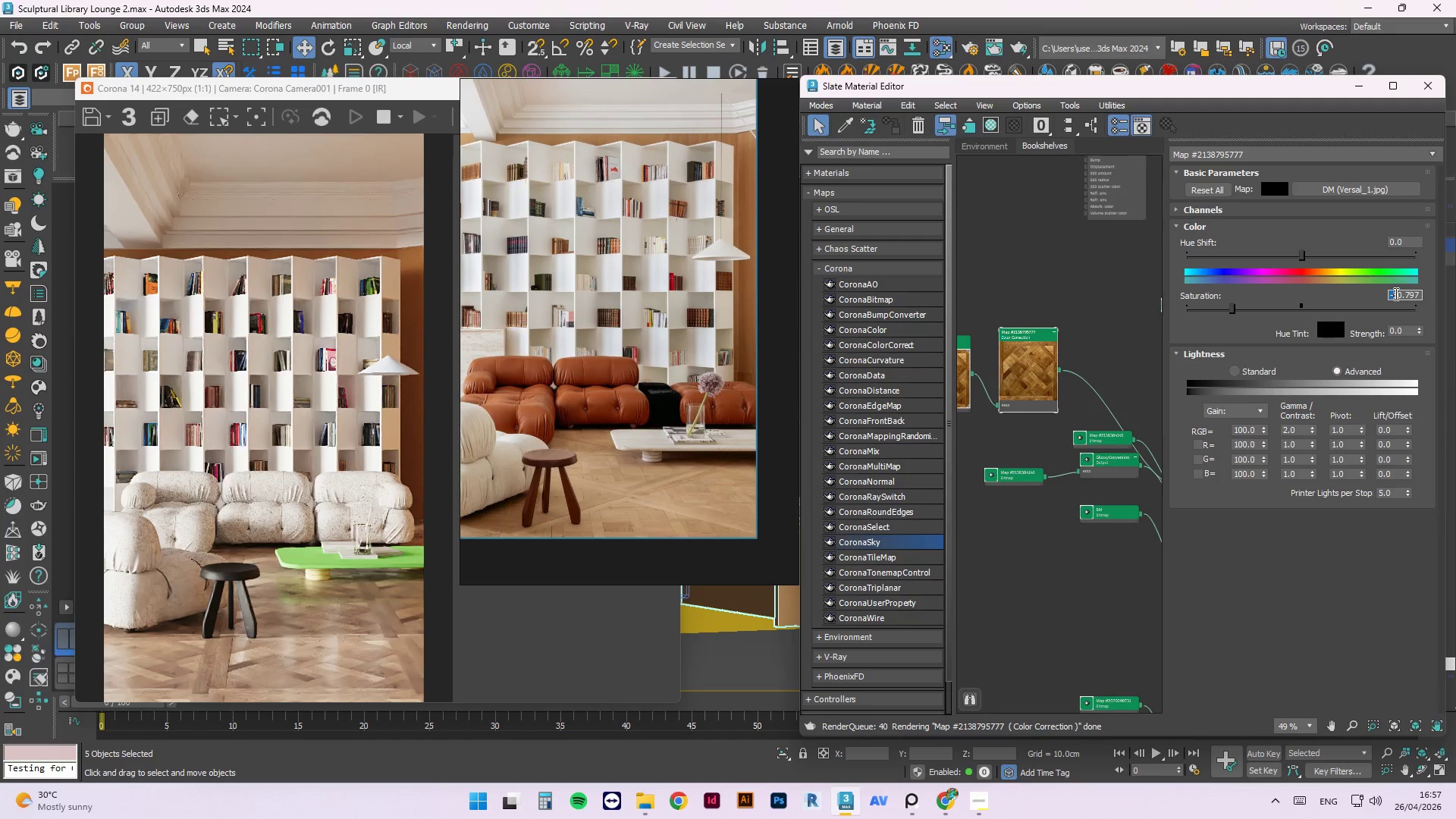 
hold_key(key=Delete, duration=1.16)
 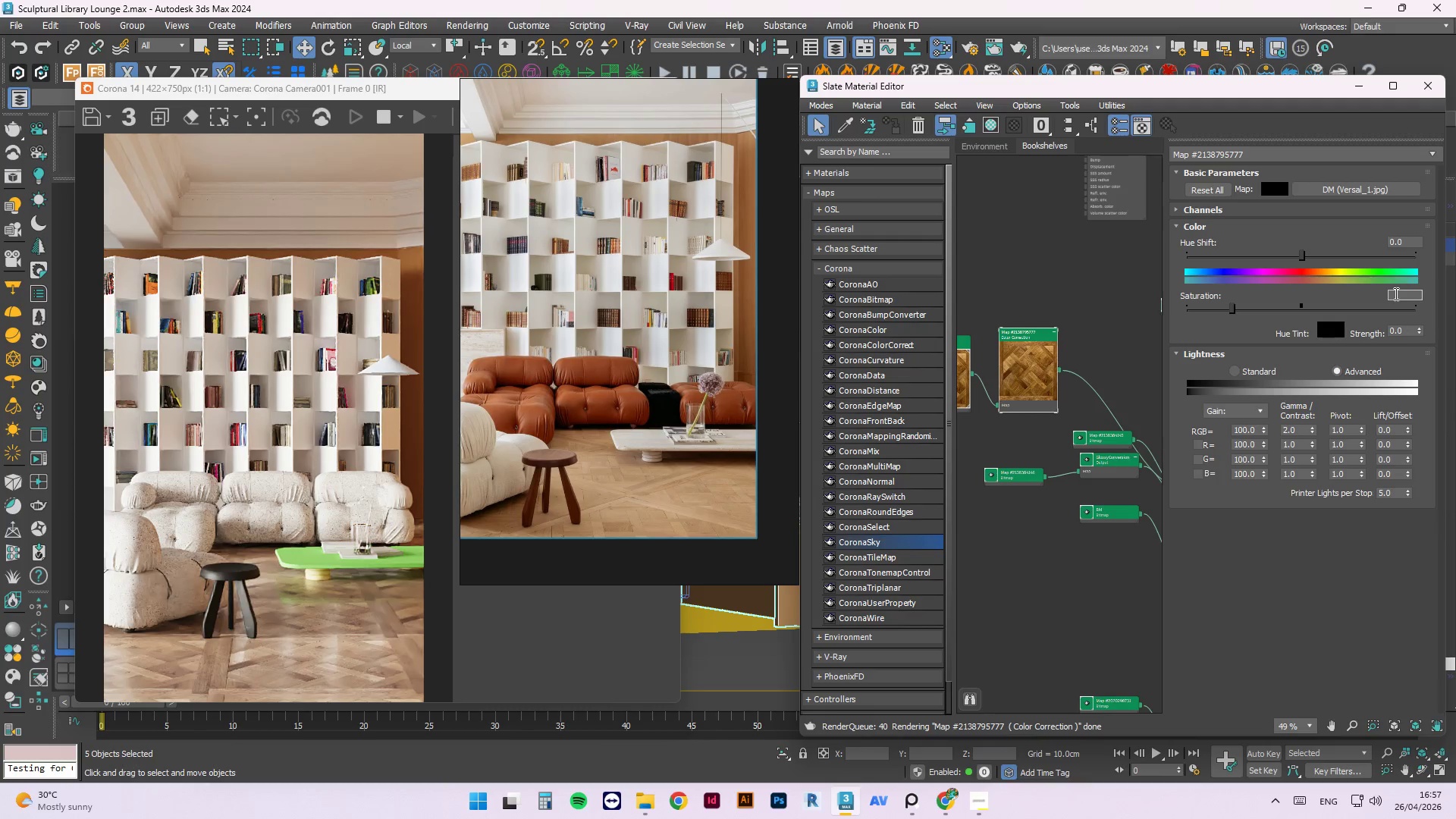 
key(Numpad0)
 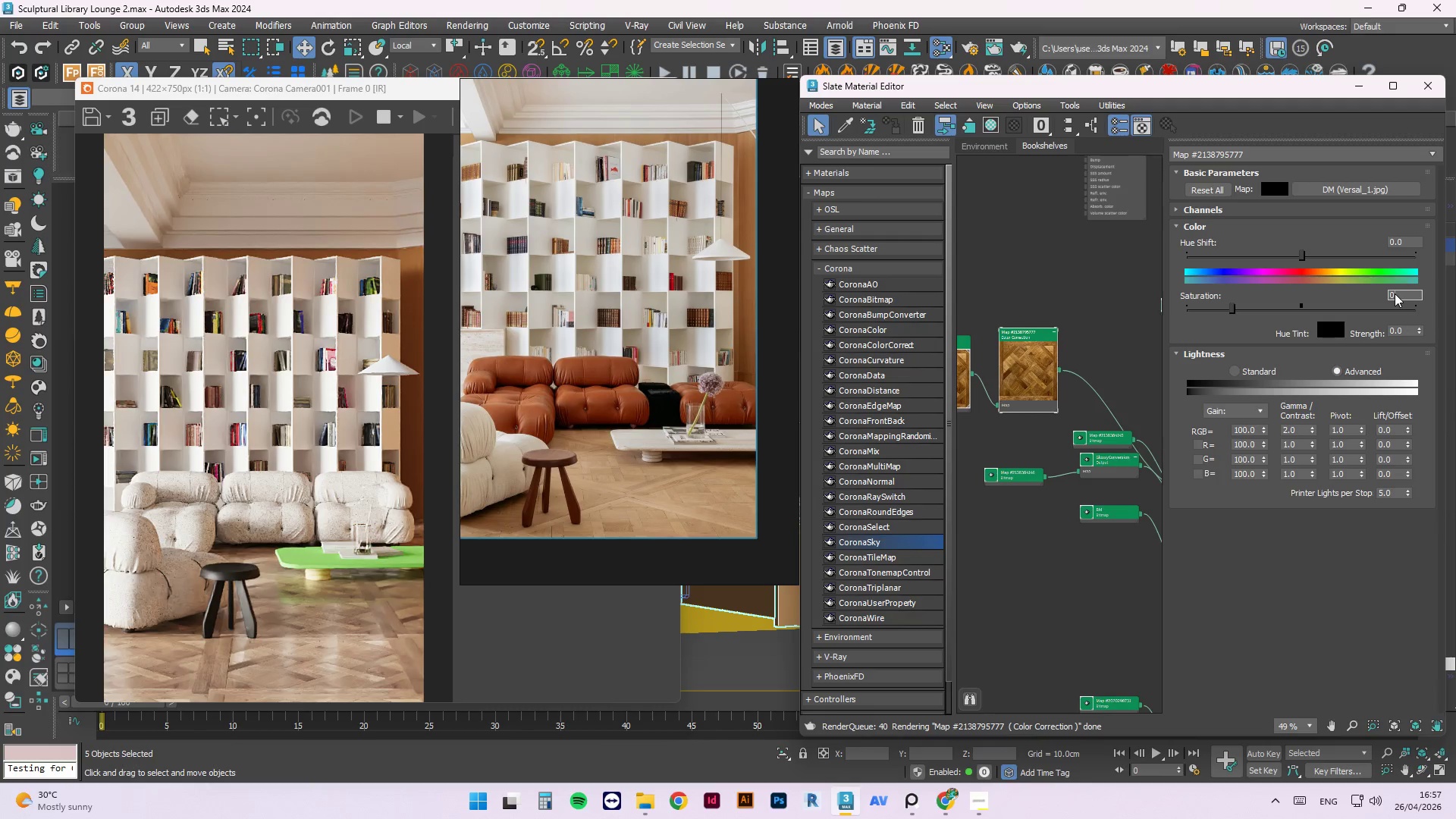 
key(Enter)
 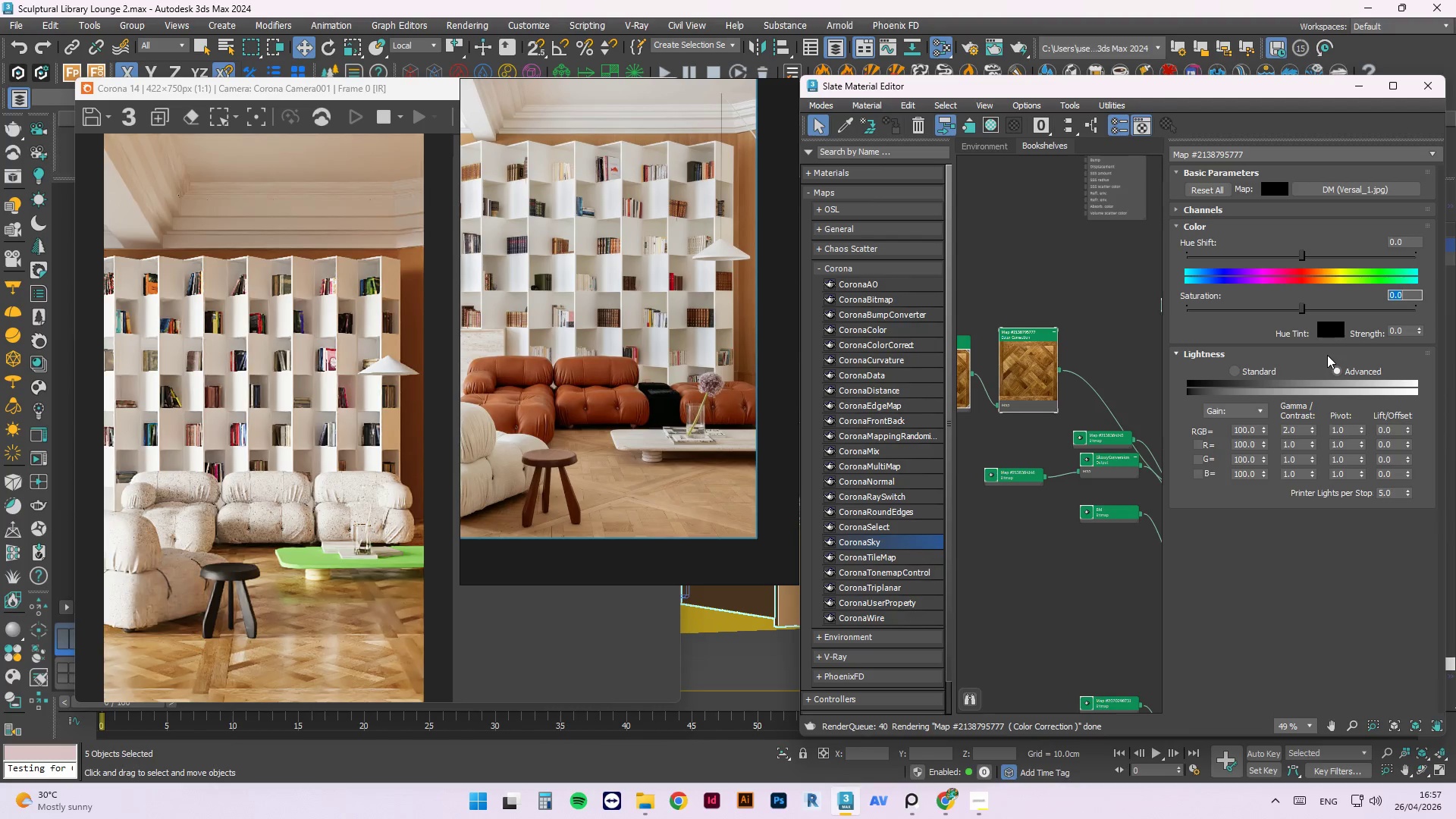 
wait(6.05)
 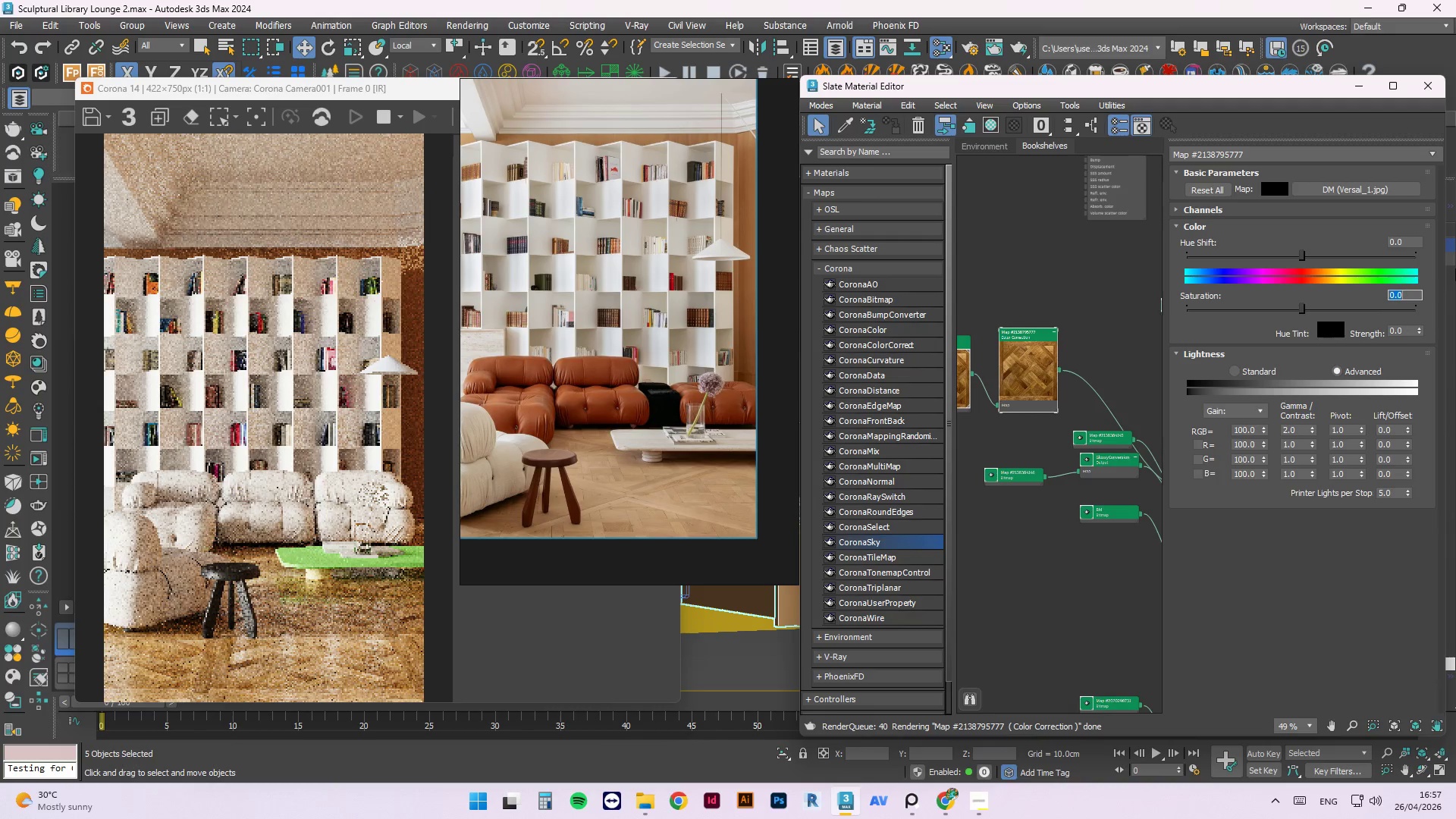 
left_click([1297, 258])
 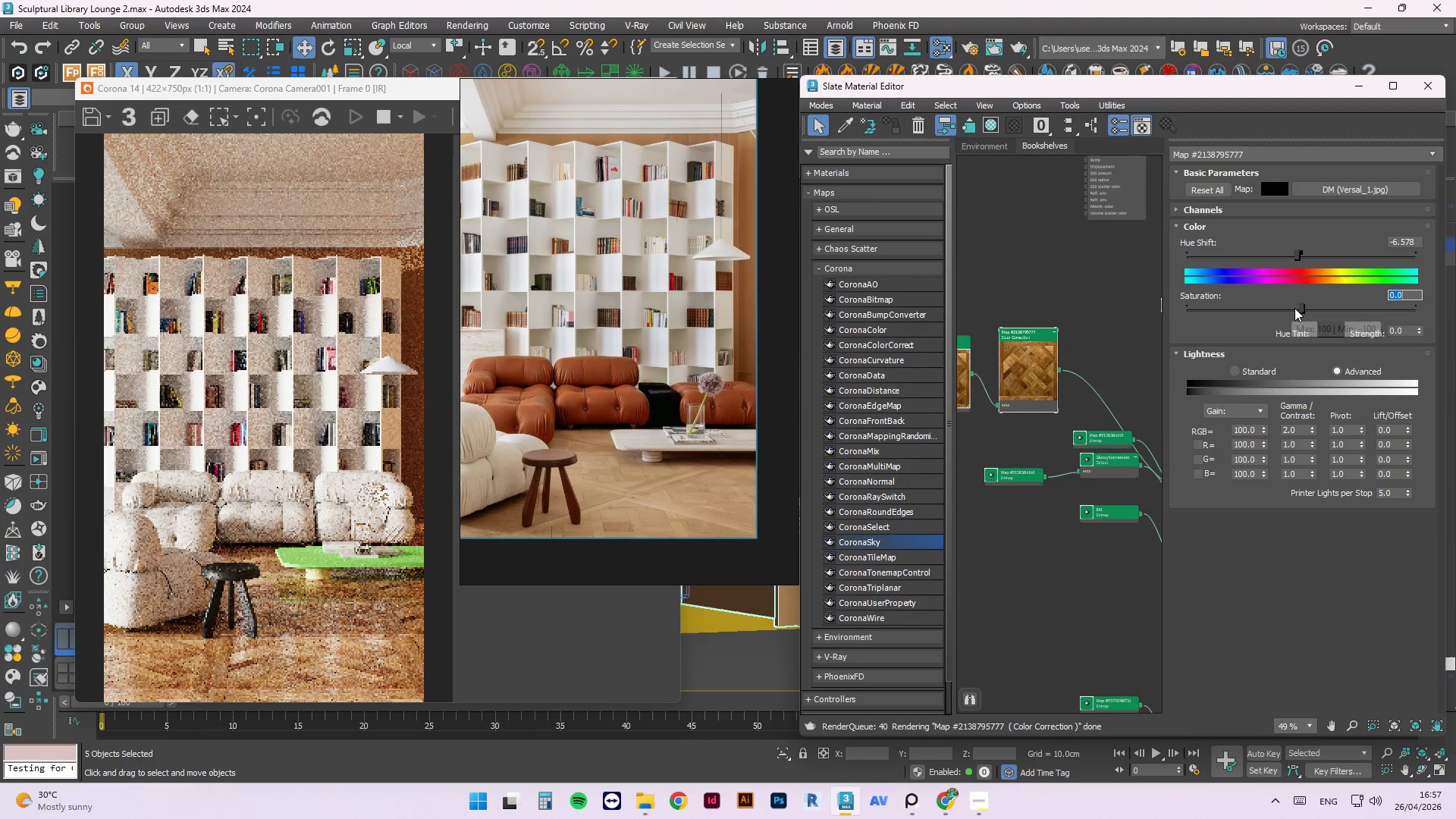 
left_click_drag(start_coordinate=[1295, 308], to_coordinate=[1290, 310])
 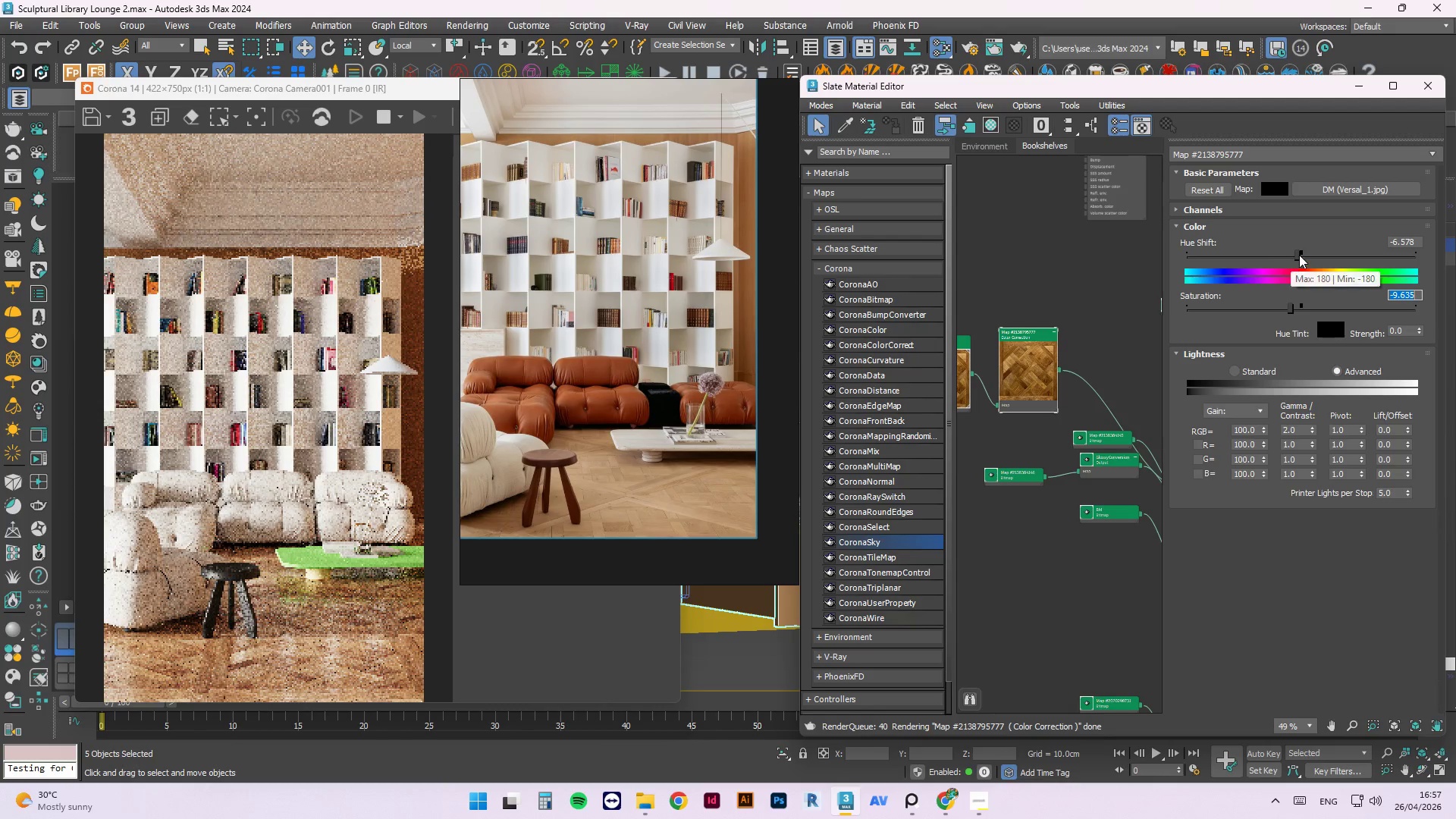 
left_click_drag(start_coordinate=[1299, 254], to_coordinate=[1301, 262])
 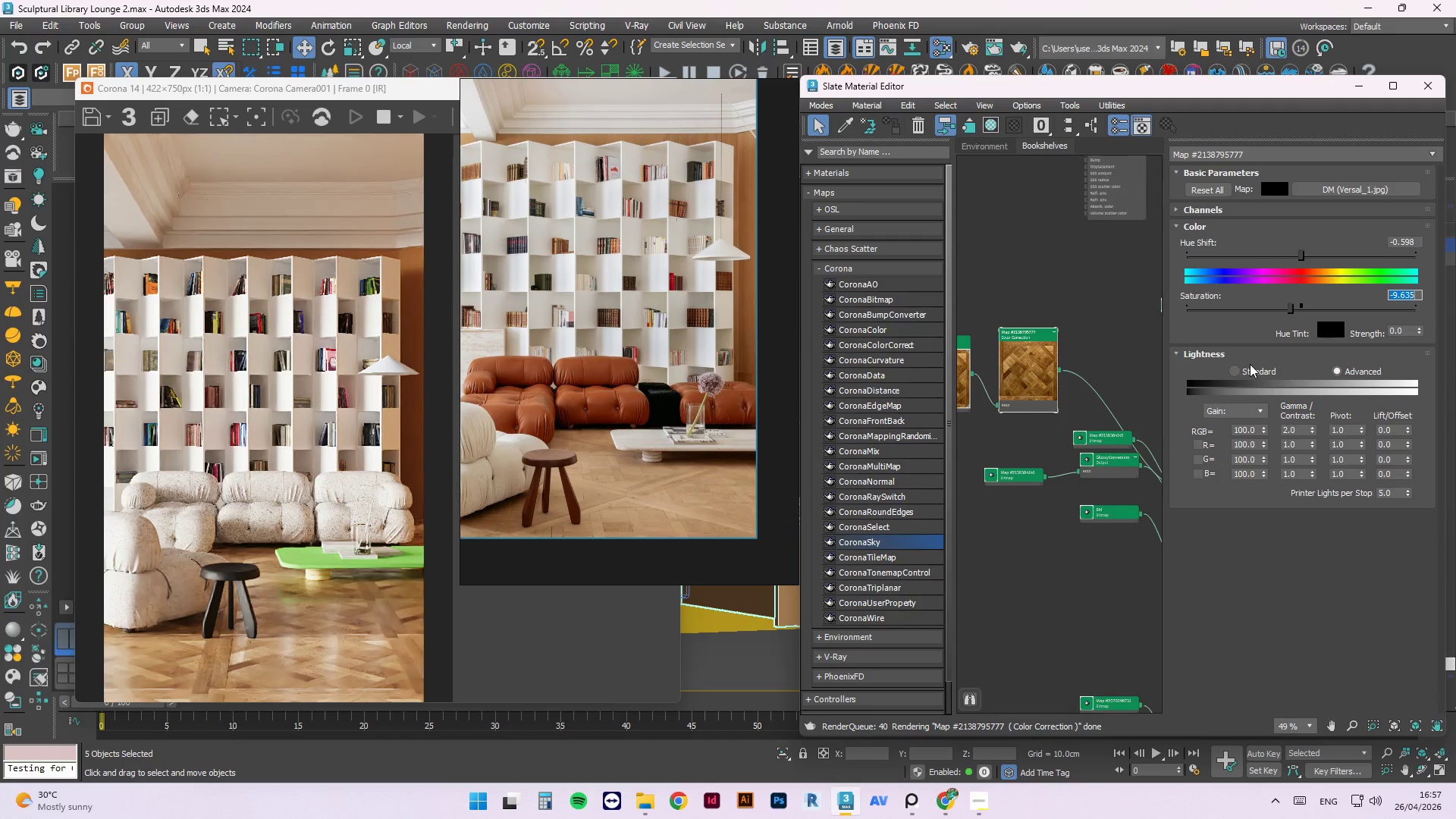 
mouse_move([1367, 306])
 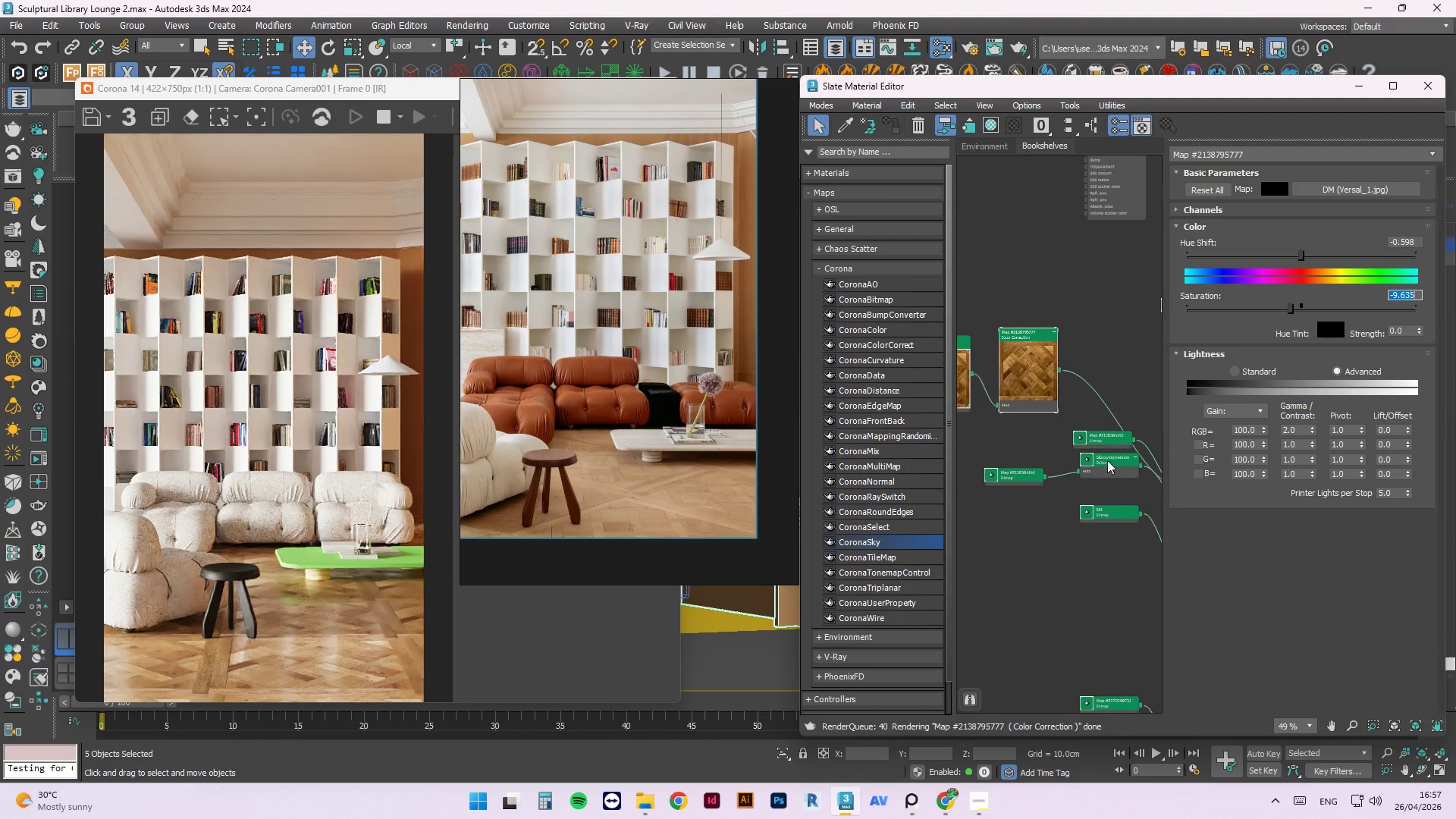 
right_click([1035, 365])
 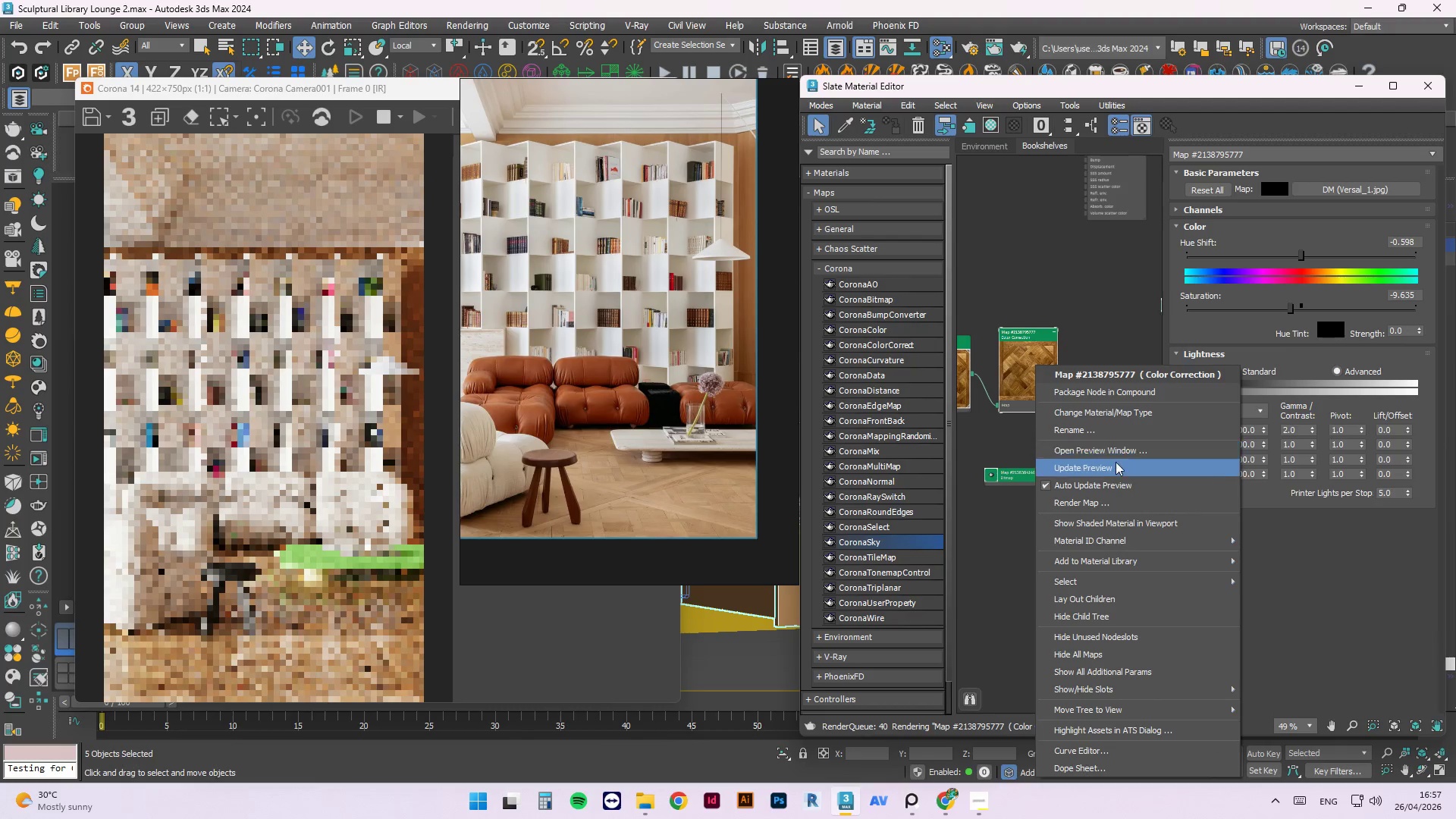 
left_click([1116, 462])
 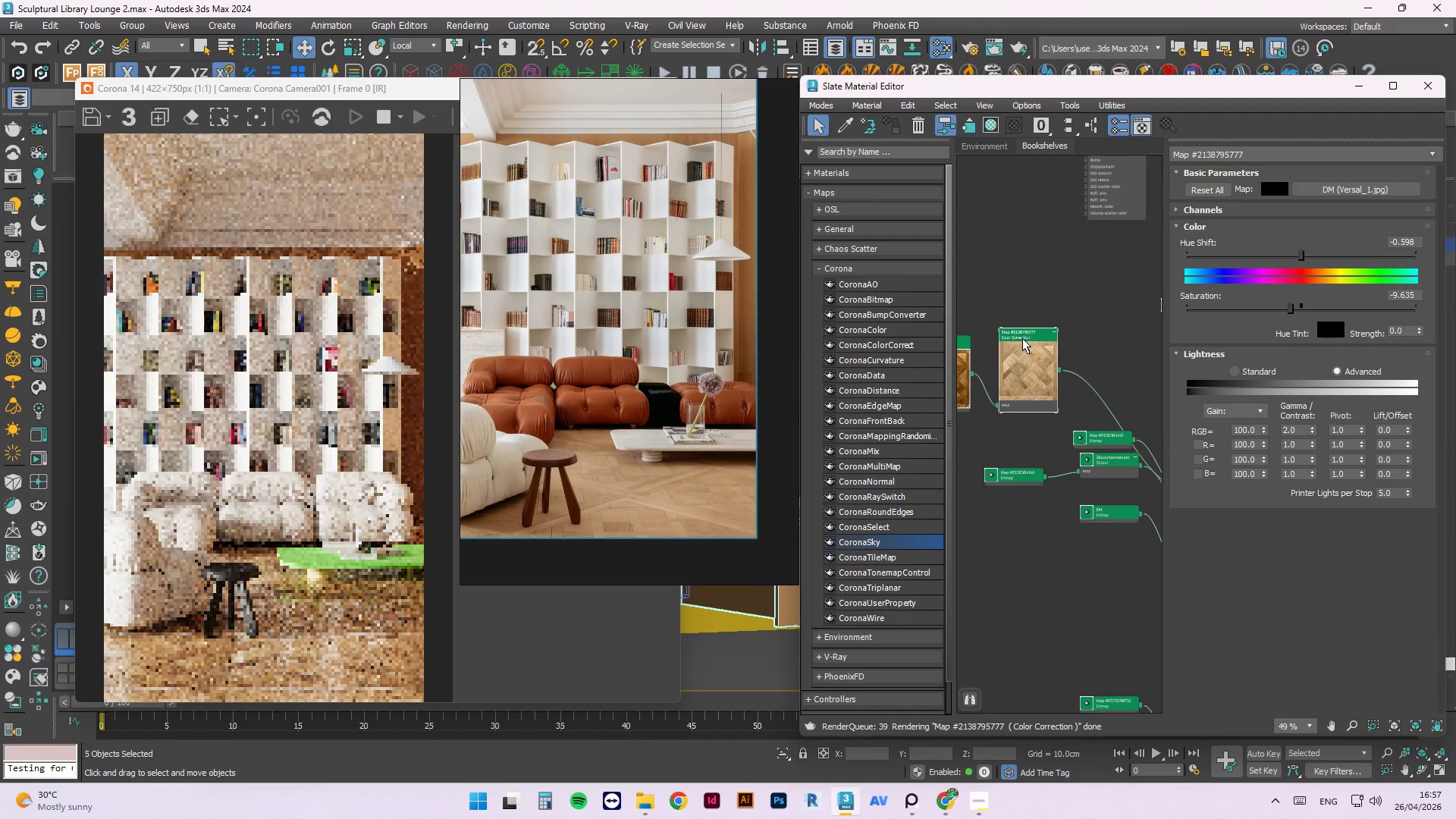 
scroll: coordinate [1081, 391], scroll_direction: down, amount: 1.0
 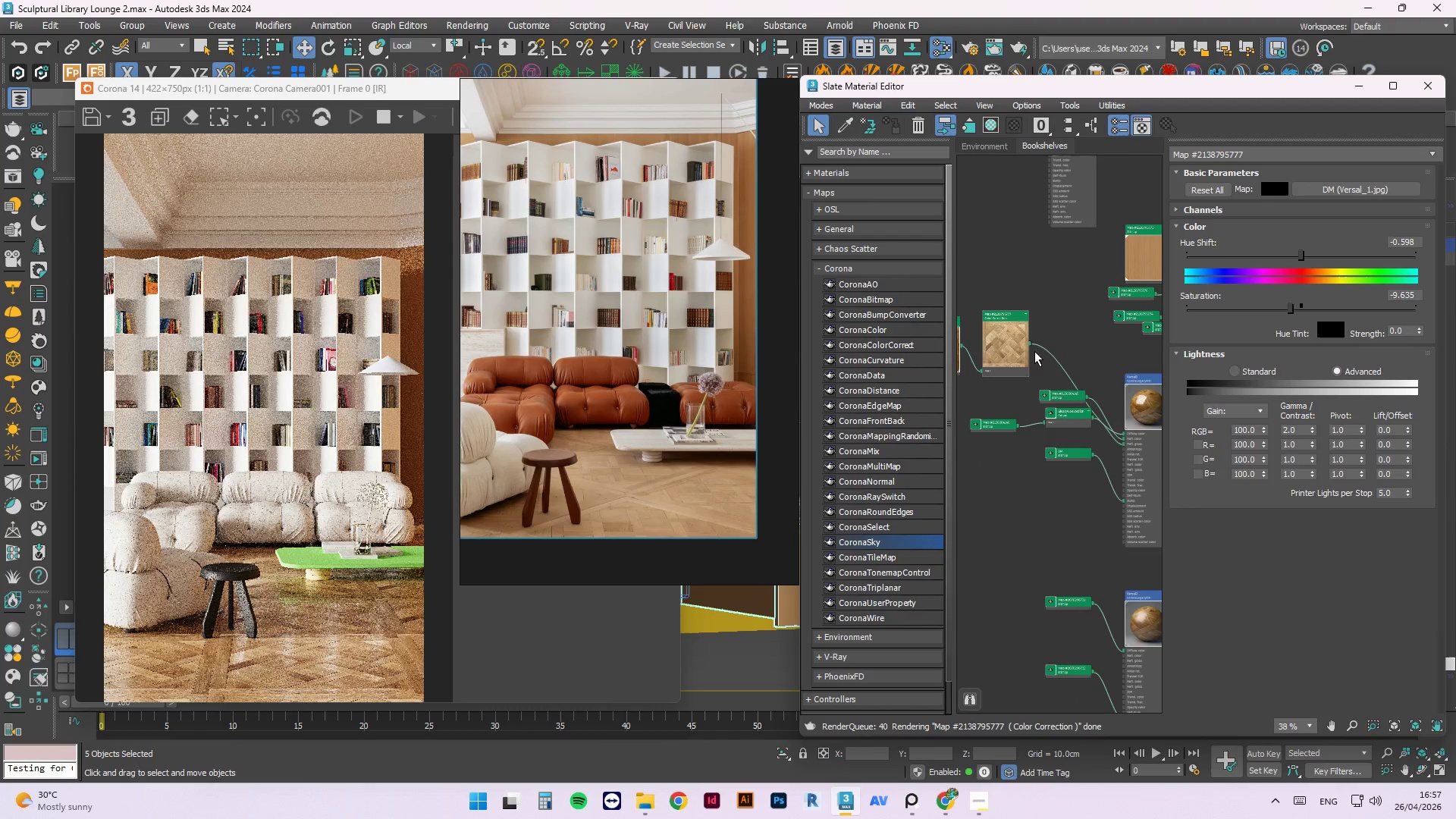 
right_click([1156, 402])
 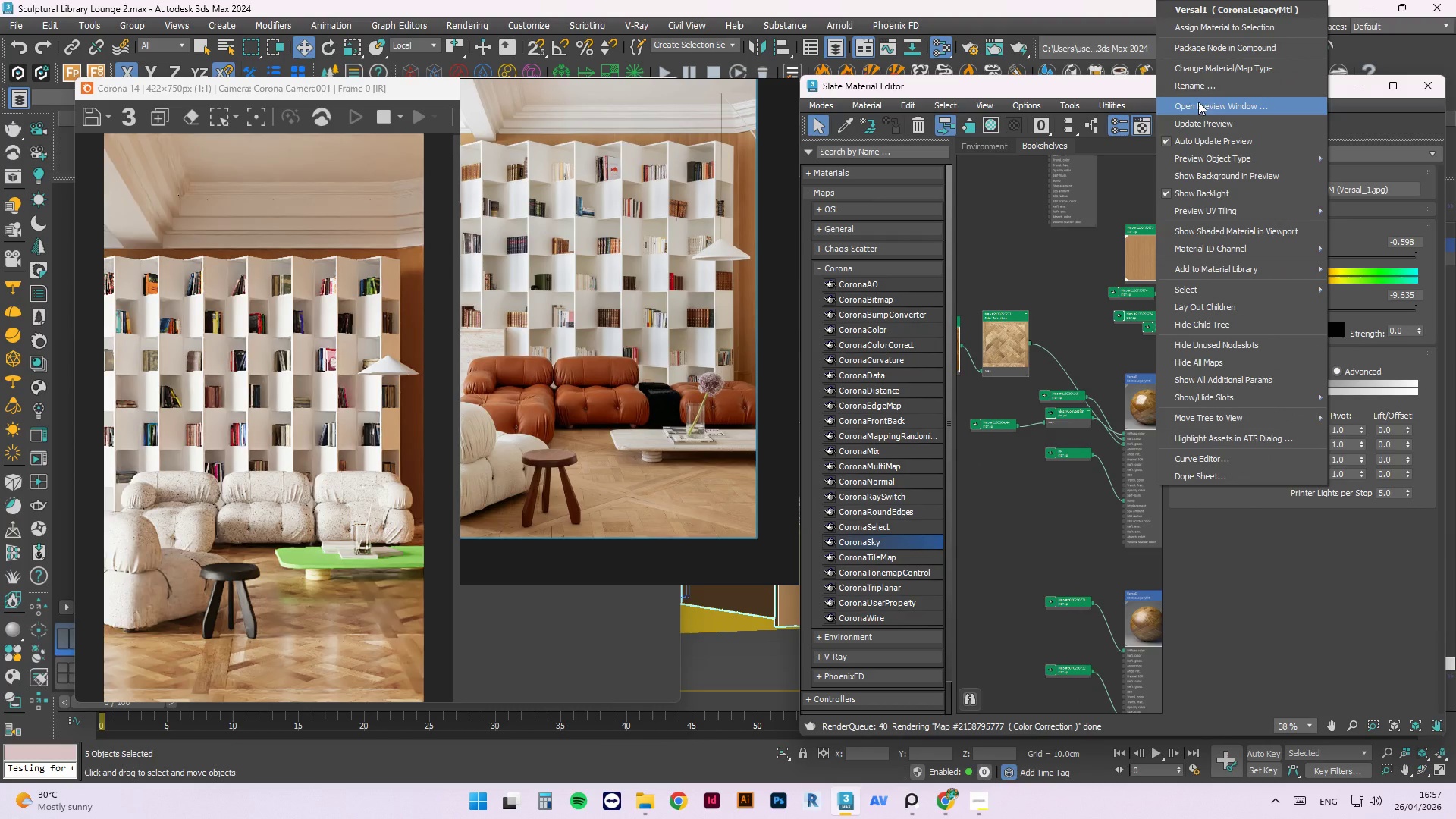 
left_click([1198, 124])
 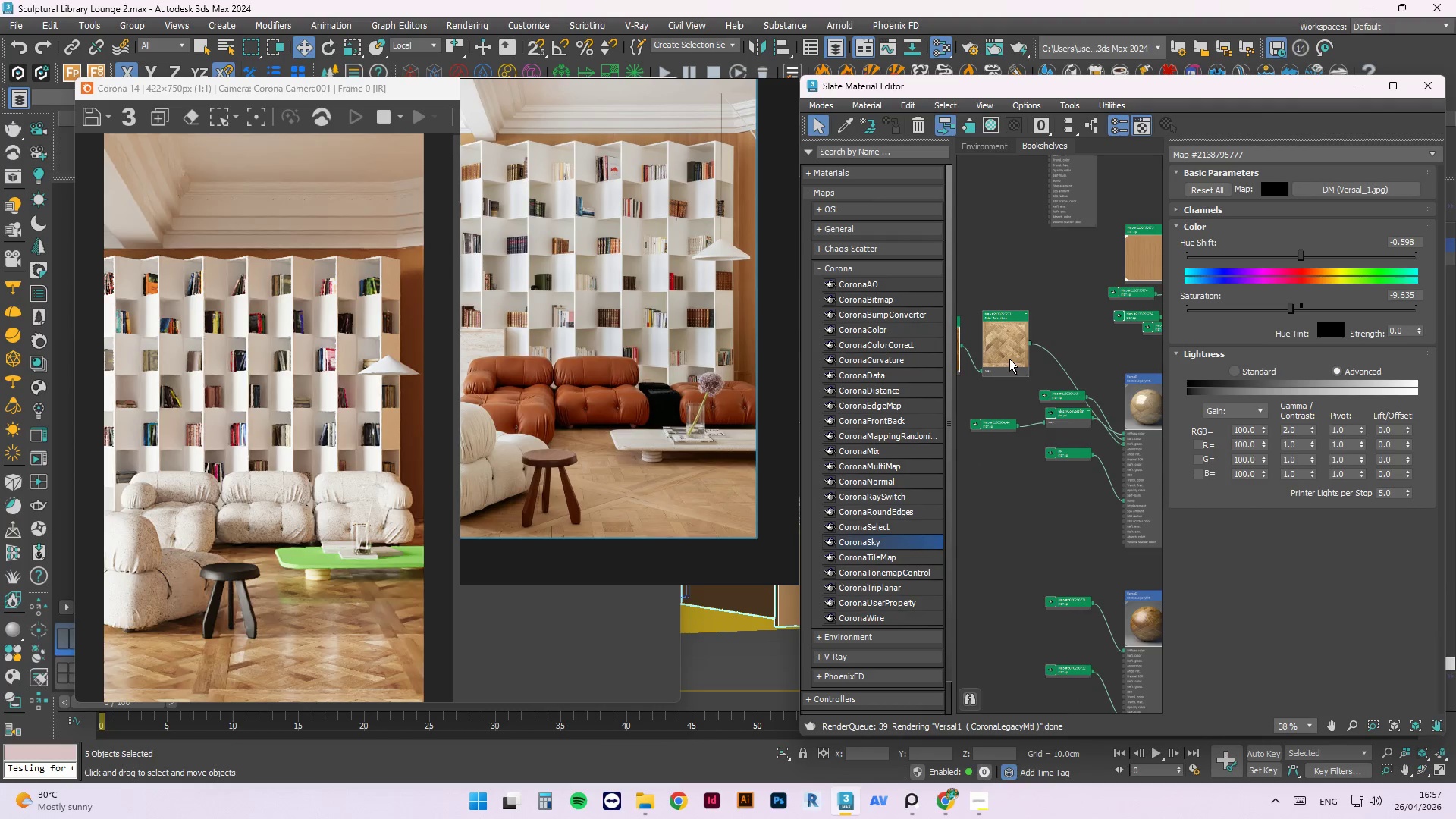 
wait(6.31)
 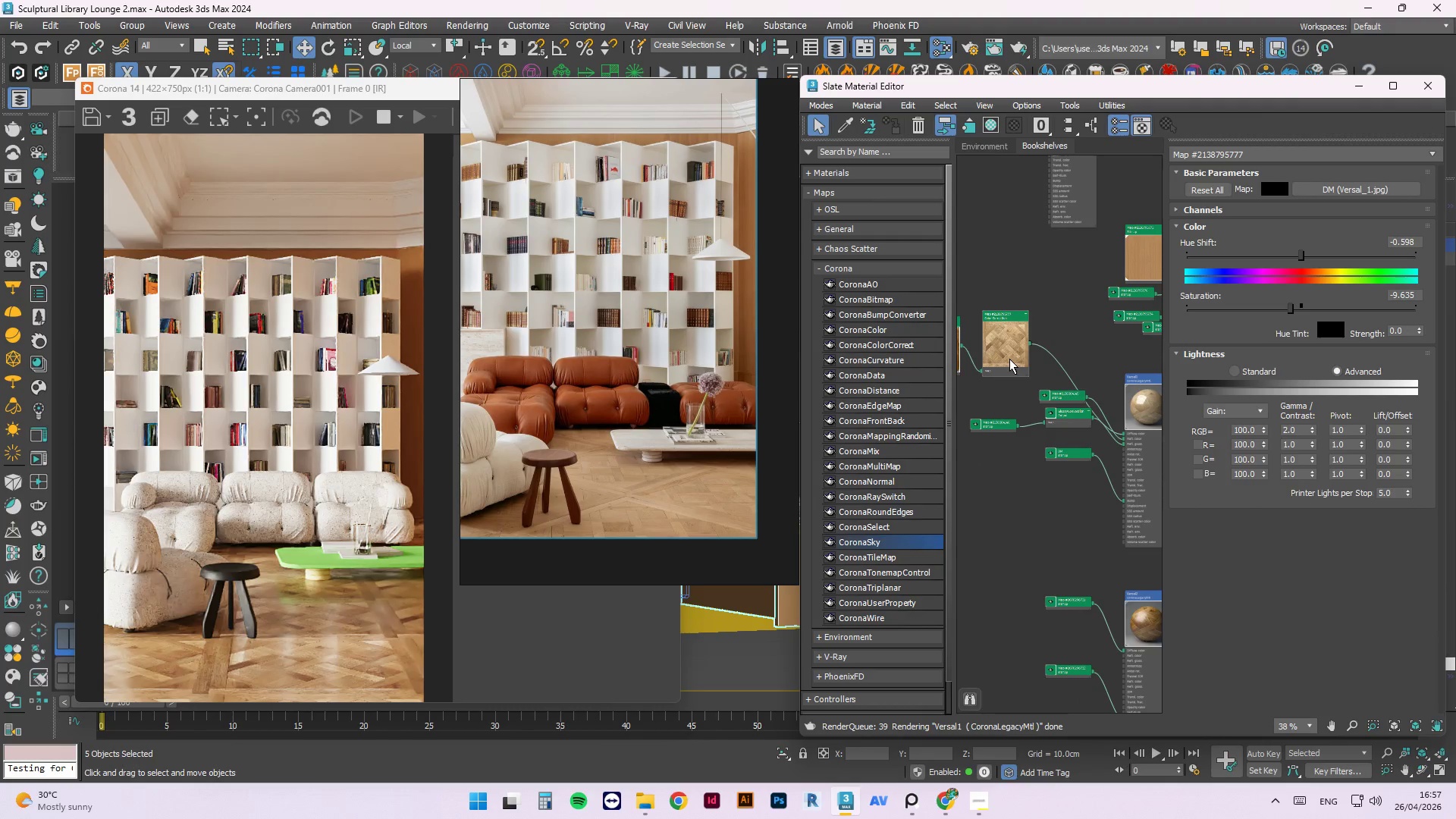 
hold_key(key=ShiftLeft, duration=1.44)
left_click_drag(start_coordinate=[1009, 359], to_coordinate=[1023, 512])
 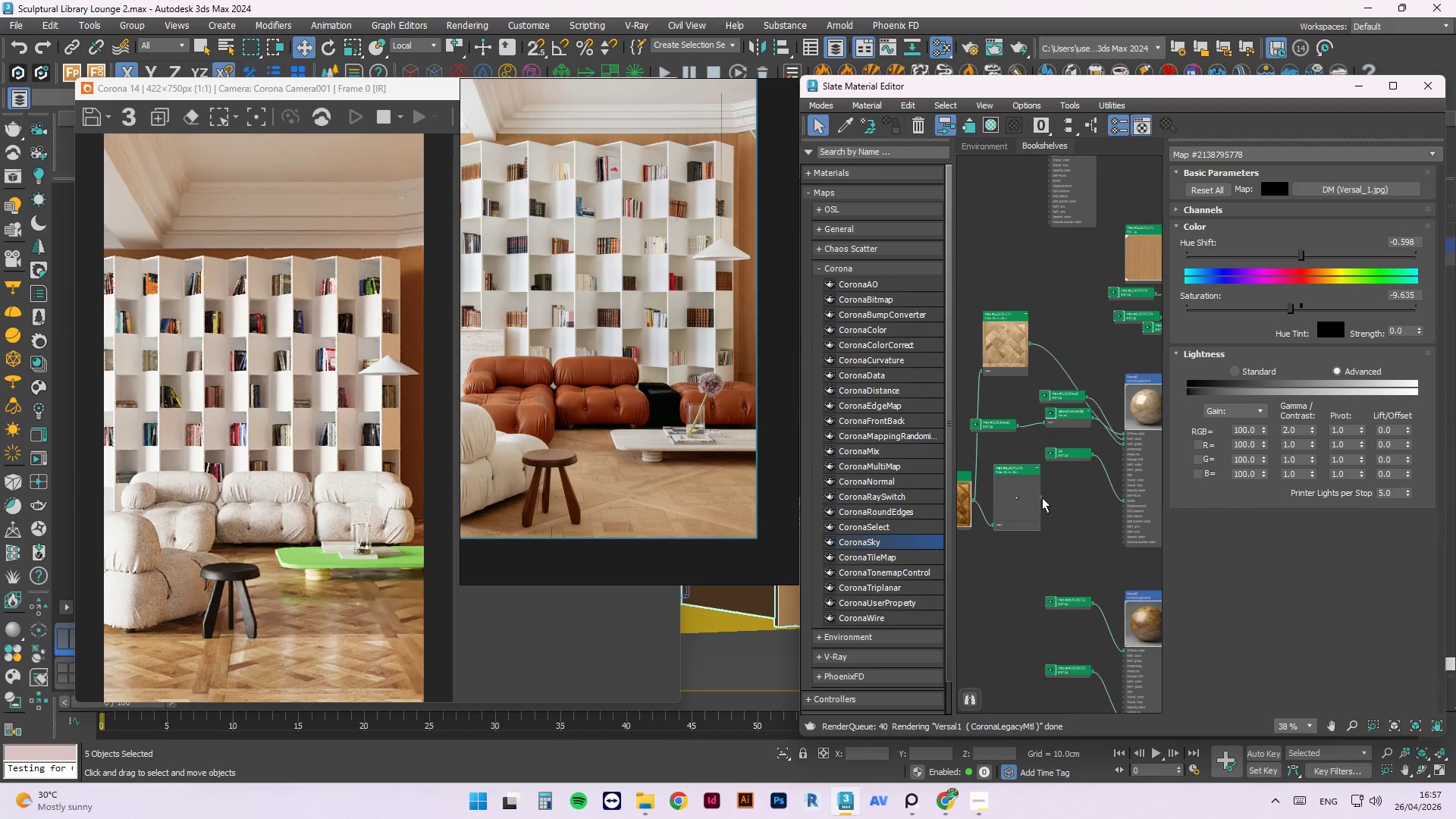 
left_click_drag(start_coordinate=[1040, 497], to_coordinate=[1105, 617])
 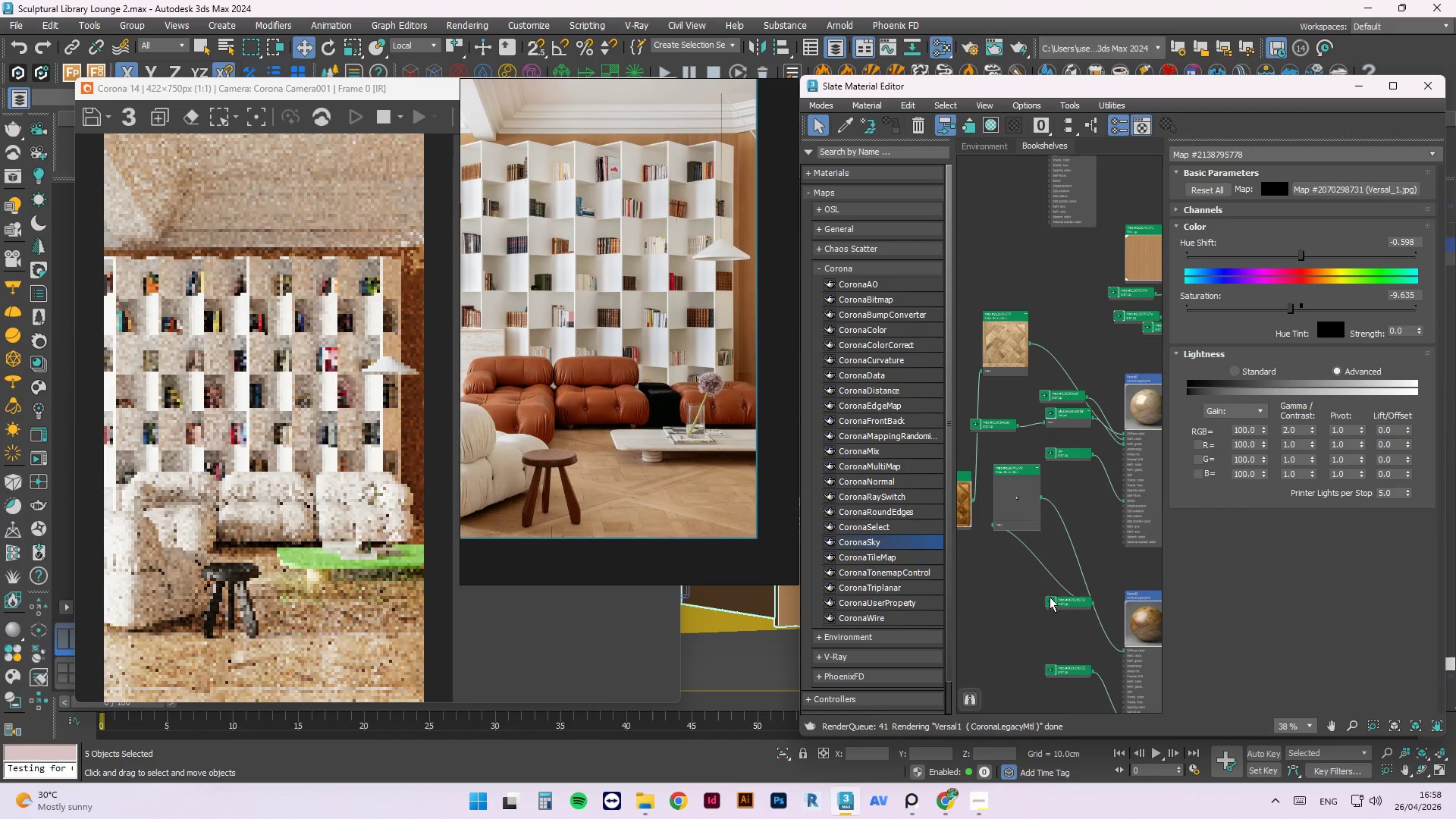 
left_click_drag(start_coordinate=[1059, 604], to_coordinate=[908, 591])
 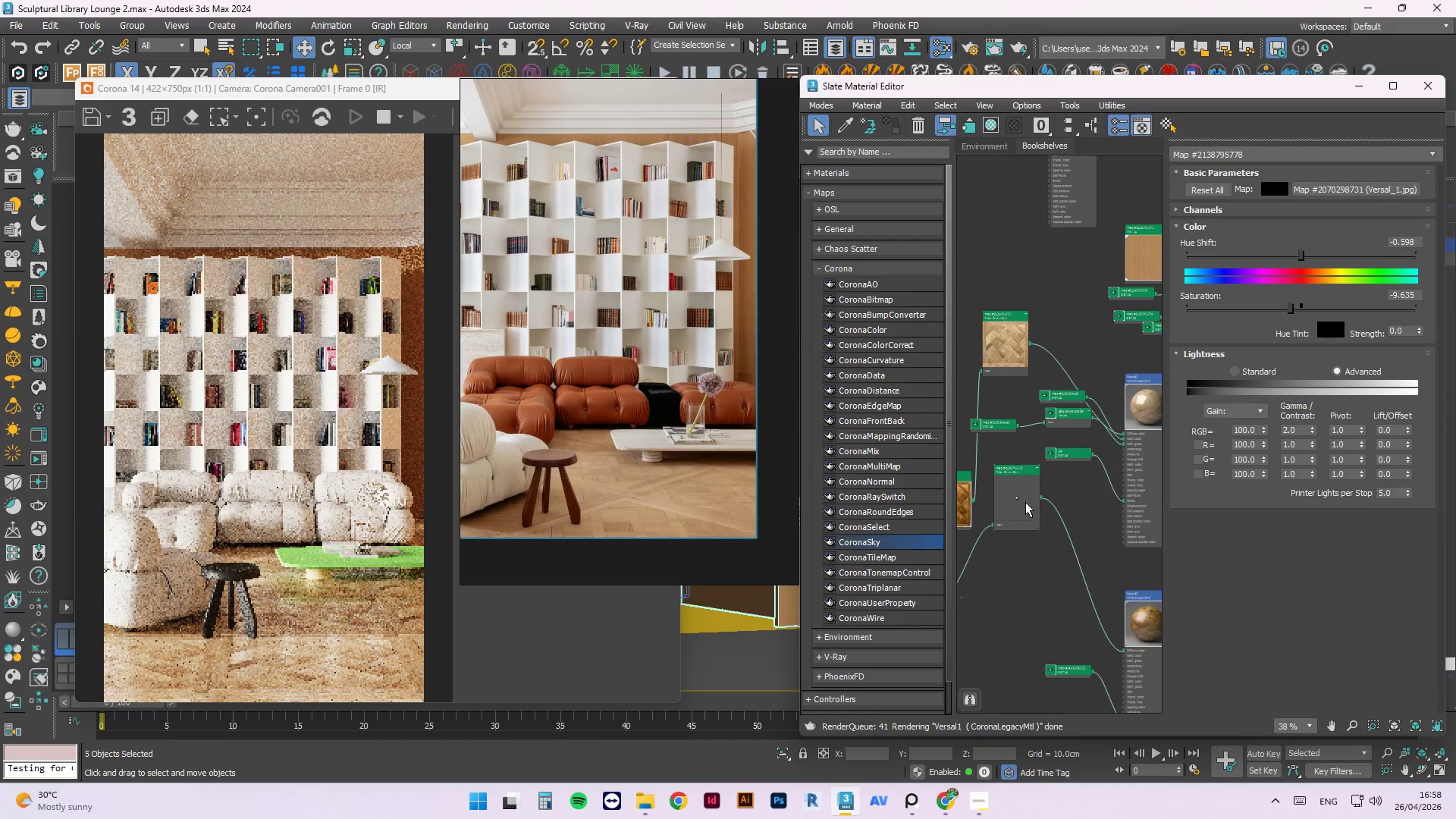 
left_click_drag(start_coordinate=[1026, 502], to_coordinate=[1017, 573])
 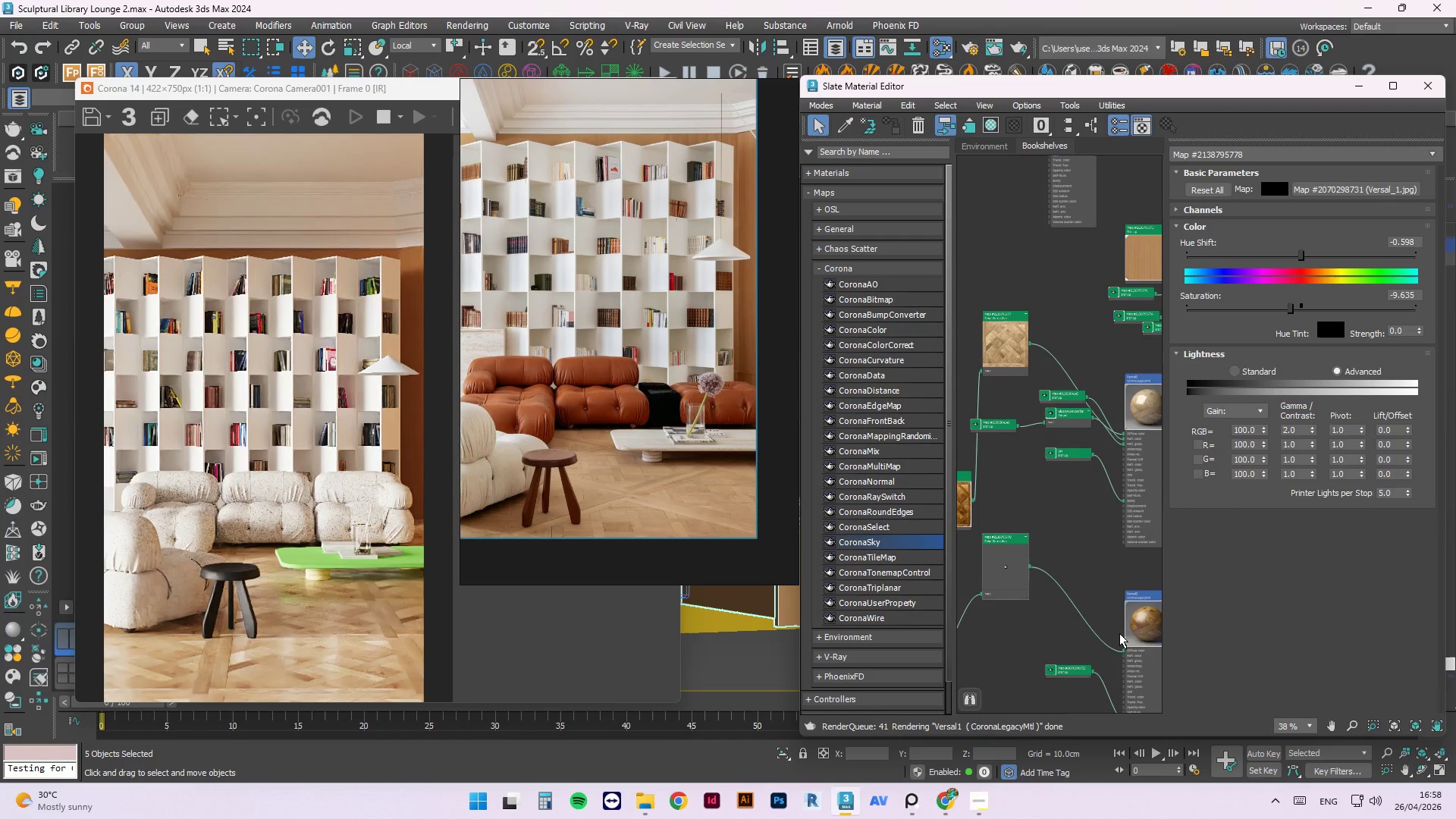 
right_click([1147, 629])
 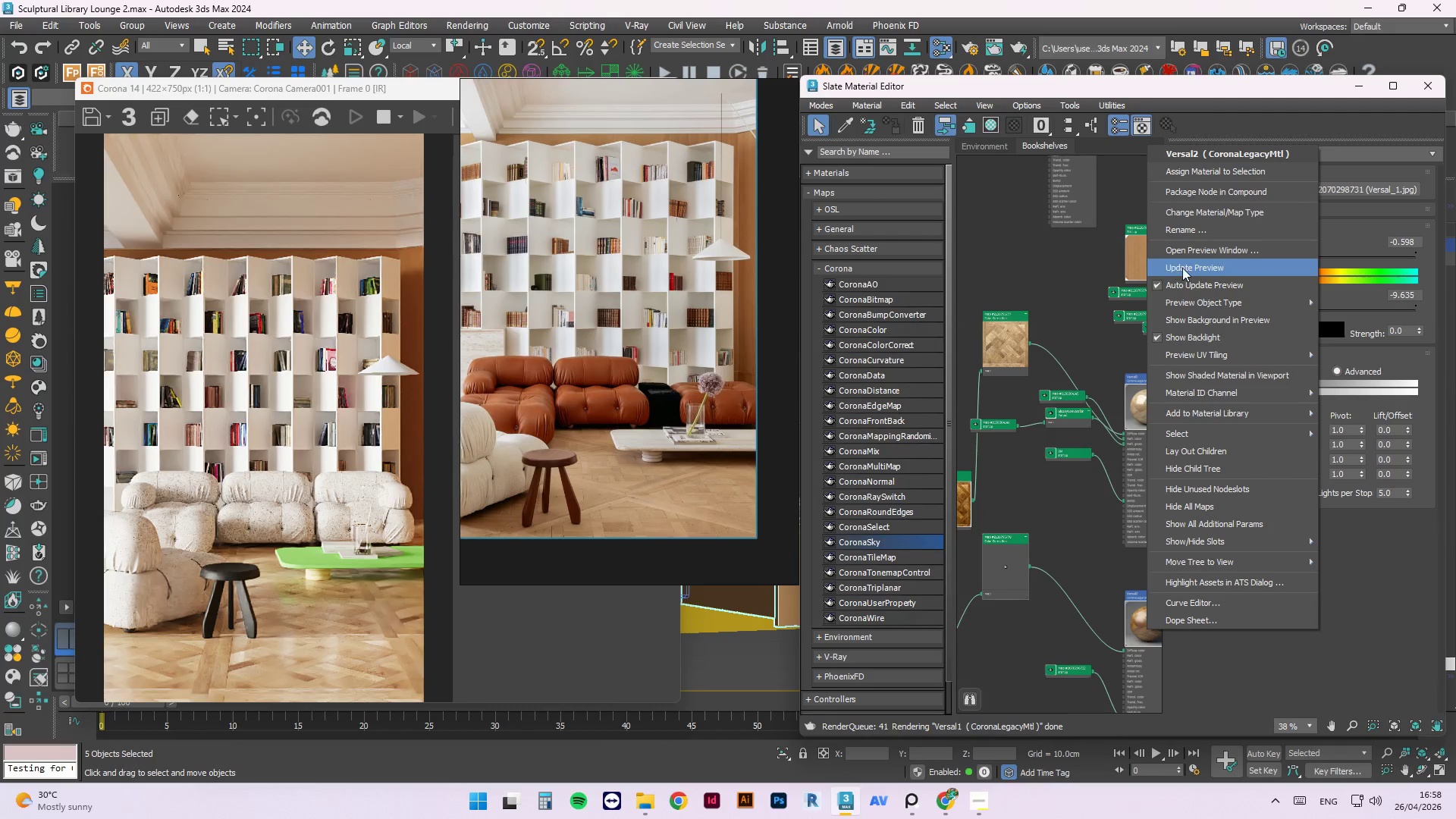 
left_click([1183, 268])
 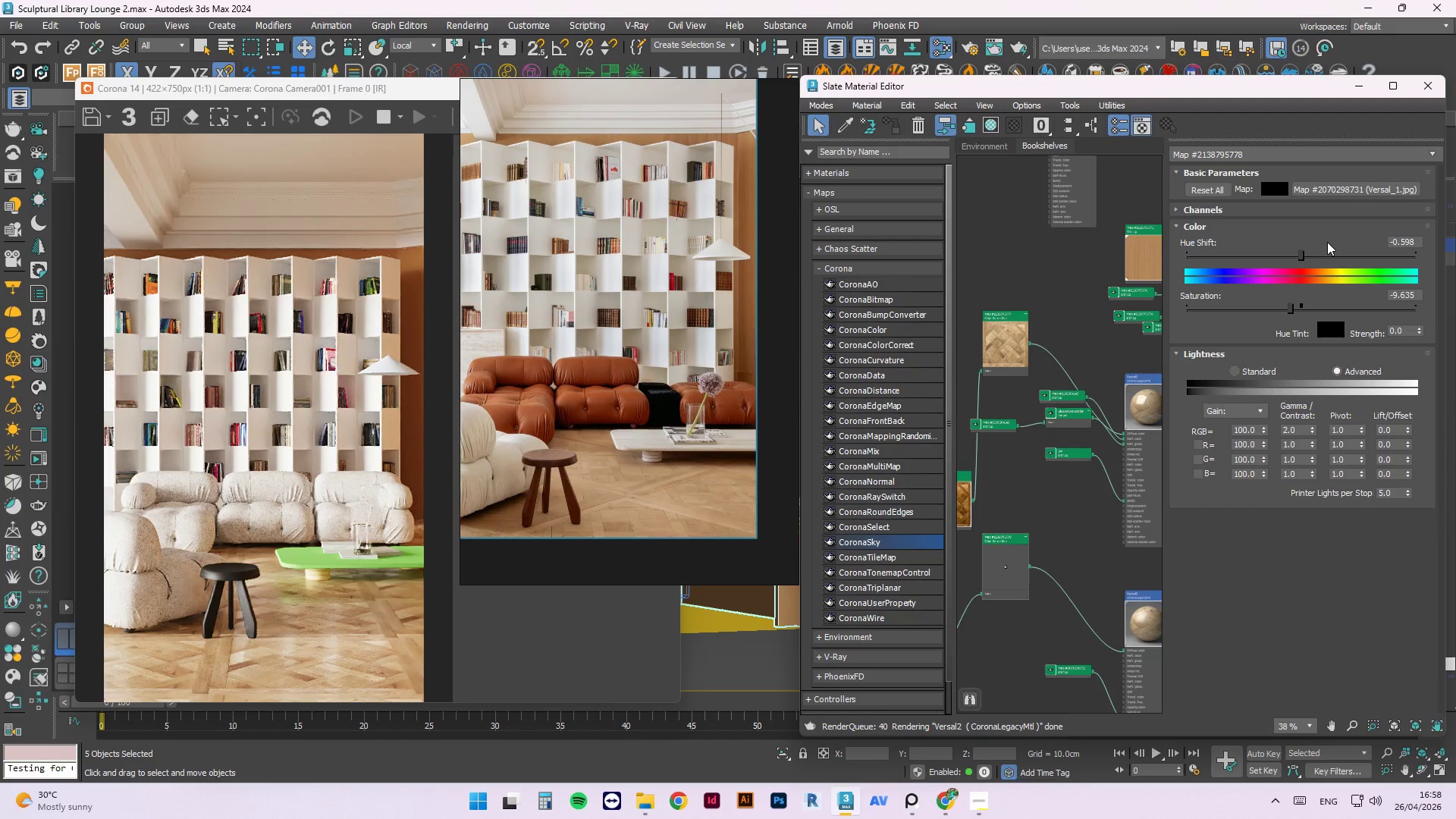 
wait(10.66)
 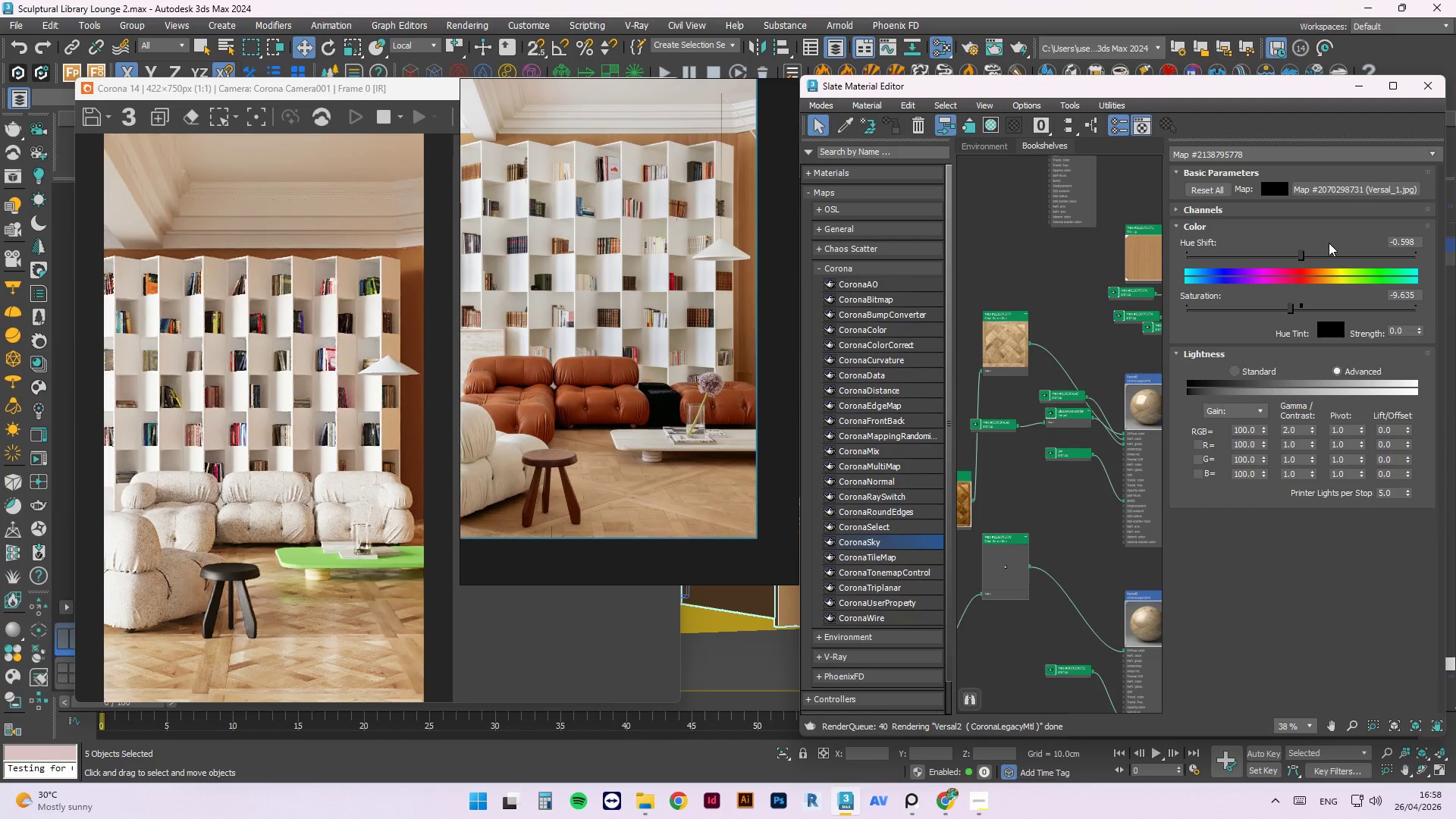 
key(Control+S)
 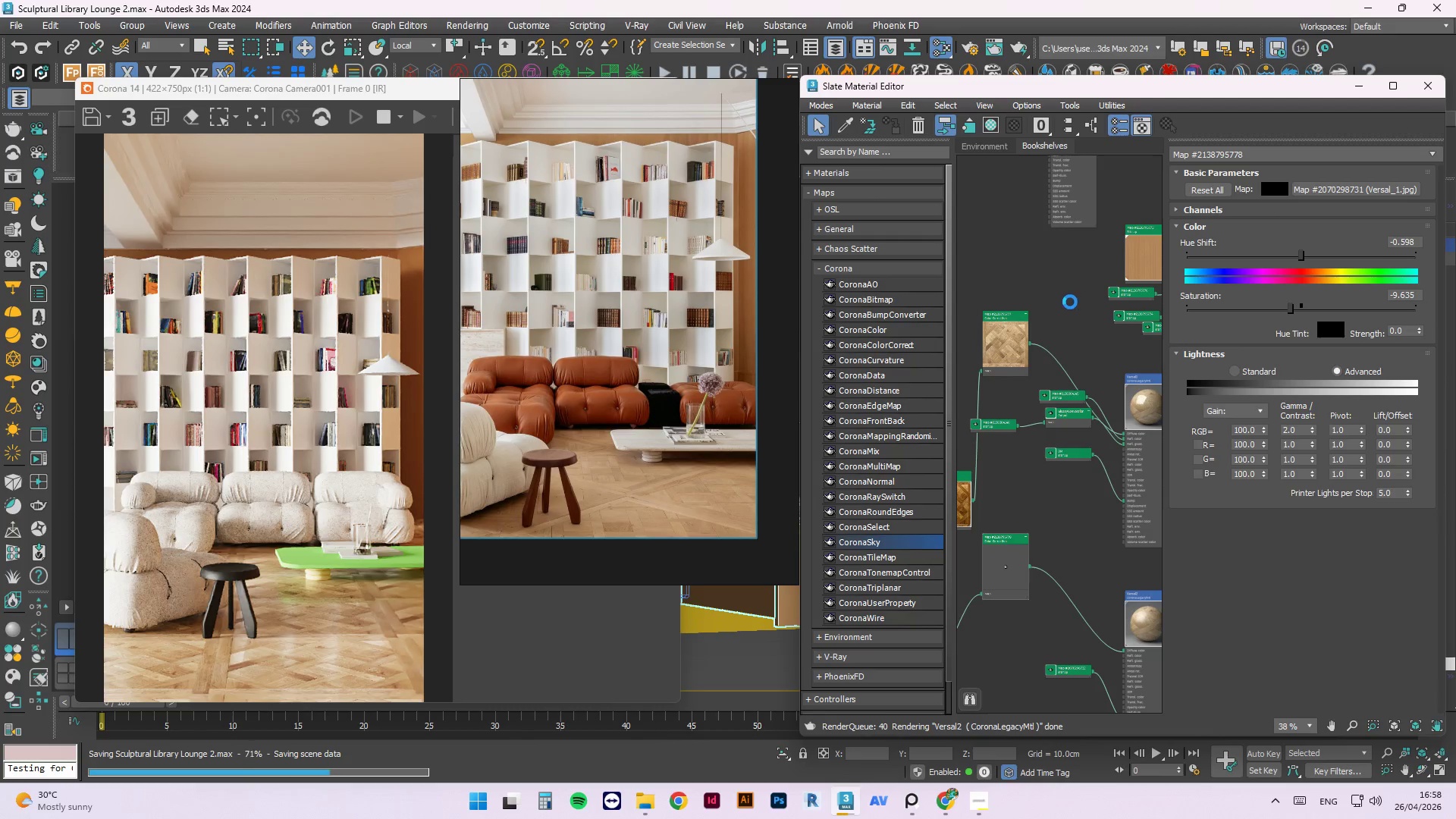 
scroll: coordinate [1070, 302], scroll_direction: down, amount: 1.0
 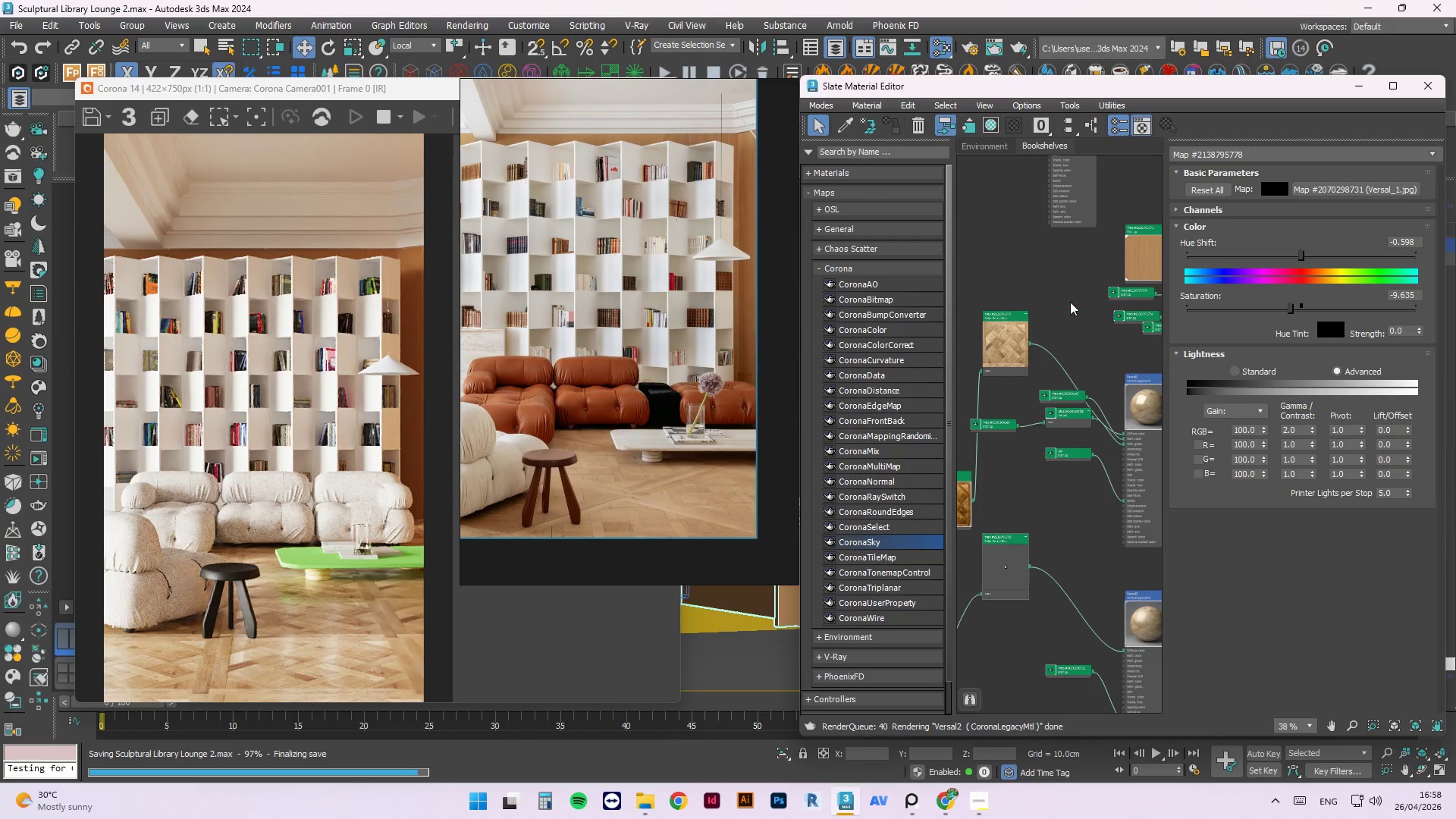 
mouse_move([1053, 320])
 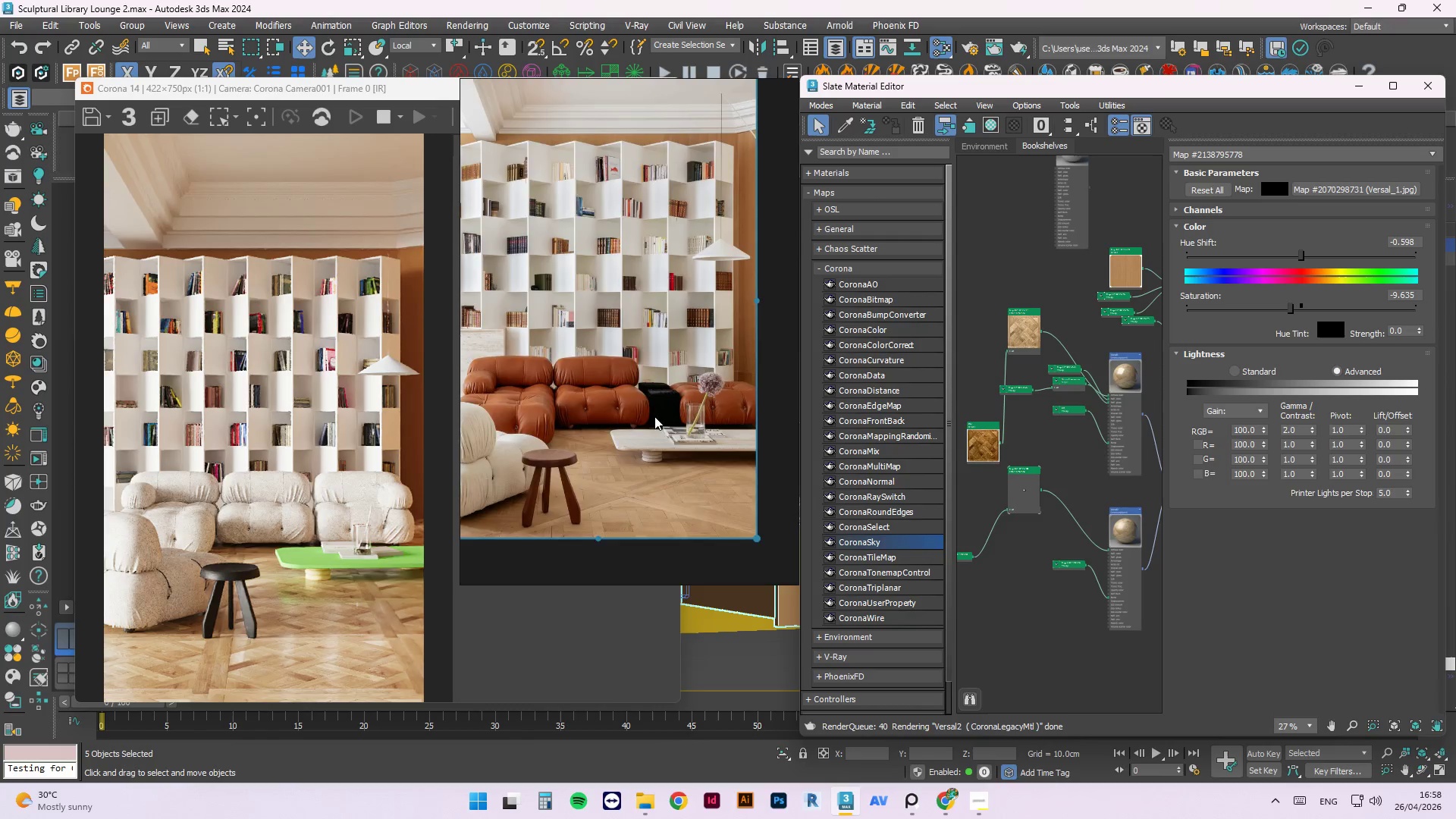 
scroll: coordinate [641, 463], scroll_direction: up, amount: 8.0
 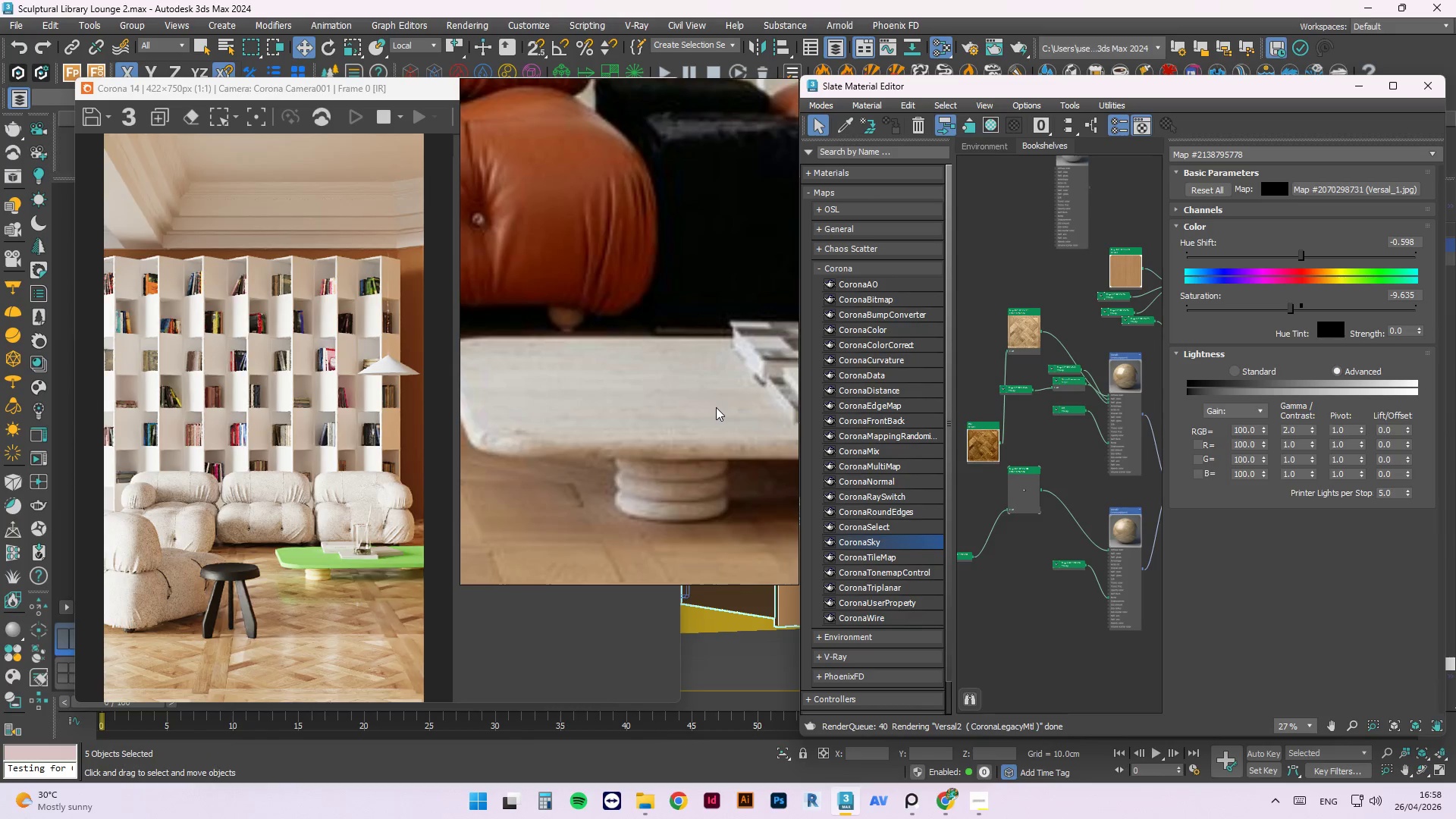 
scroll: coordinate [718, 404], scroll_direction: down, amount: 6.0
 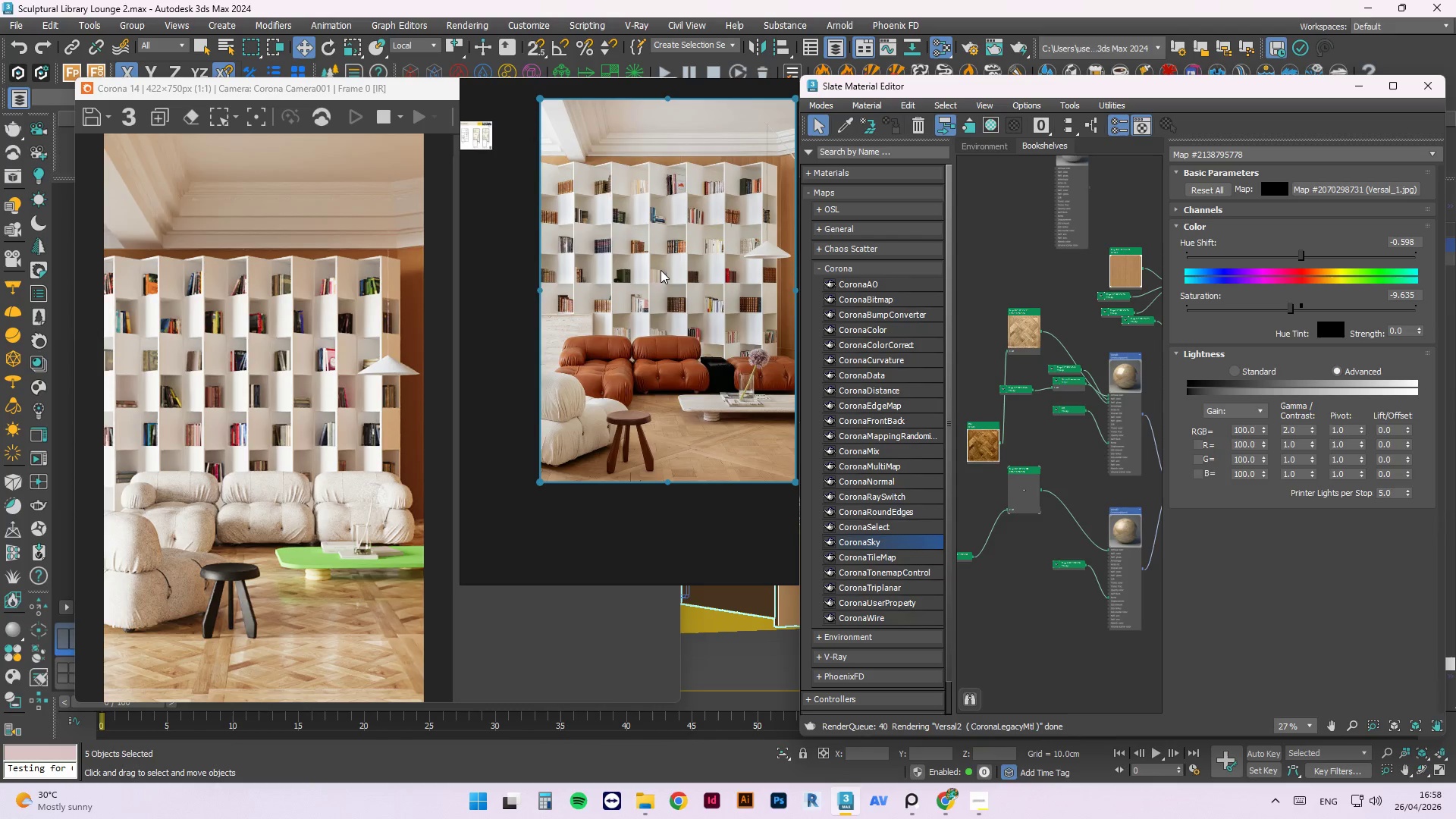 
wait(13.64)
 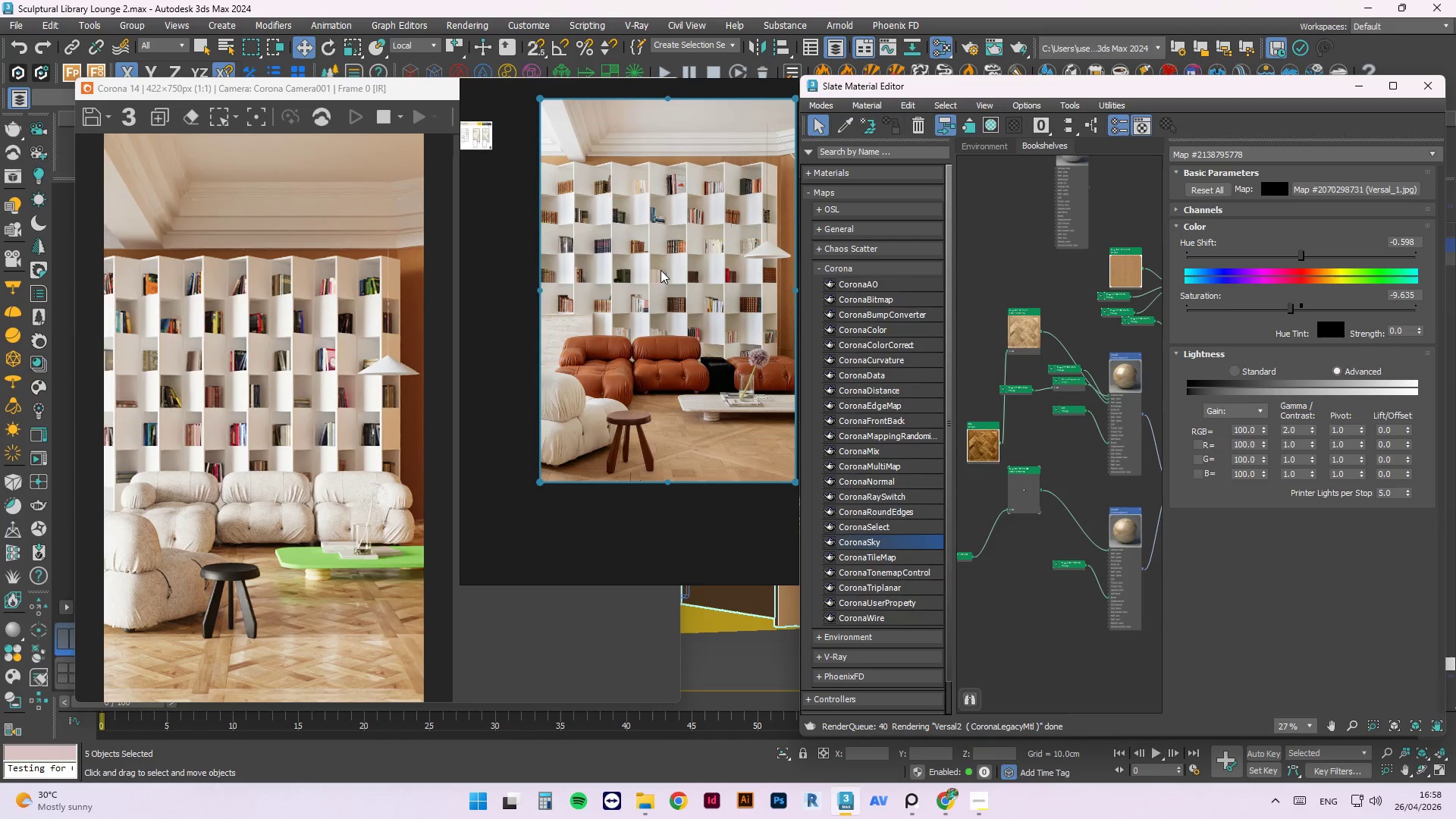 
scroll: coordinate [1137, 431], scroll_direction: down, amount: 2.0
 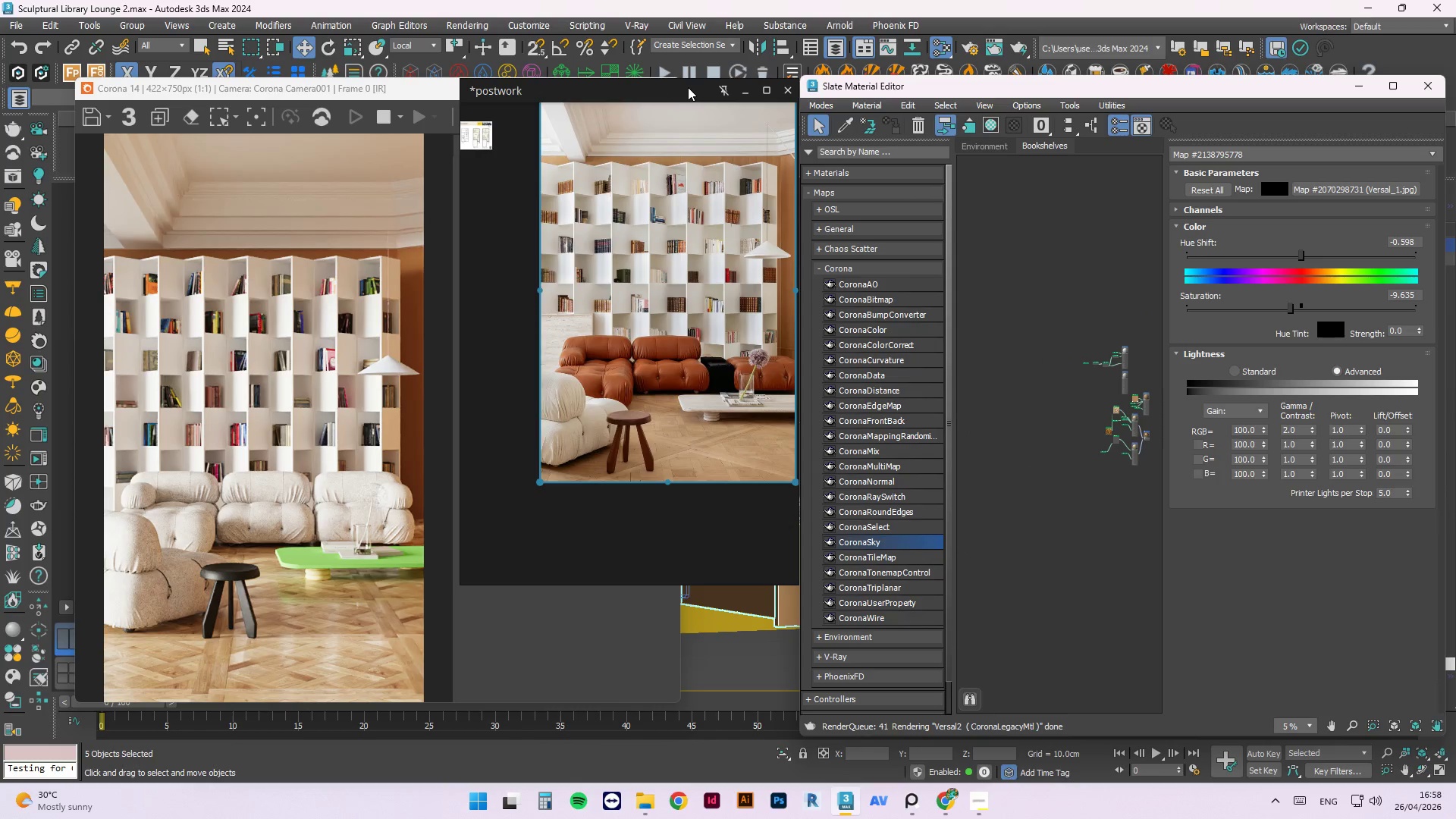 
left_click_drag(start_coordinate=[688, 87], to_coordinate=[667, 447])
 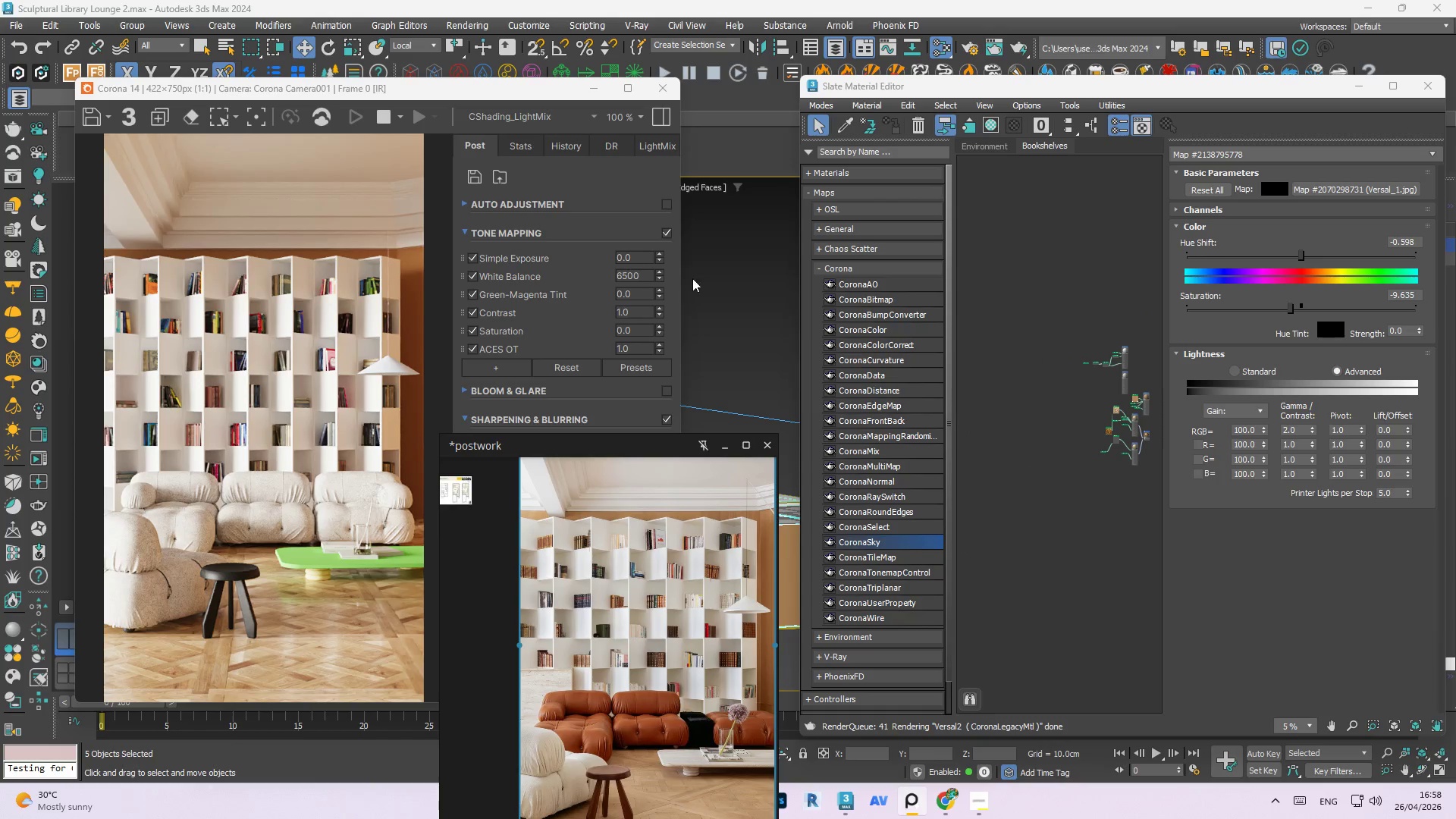 
left_click([743, 303])
 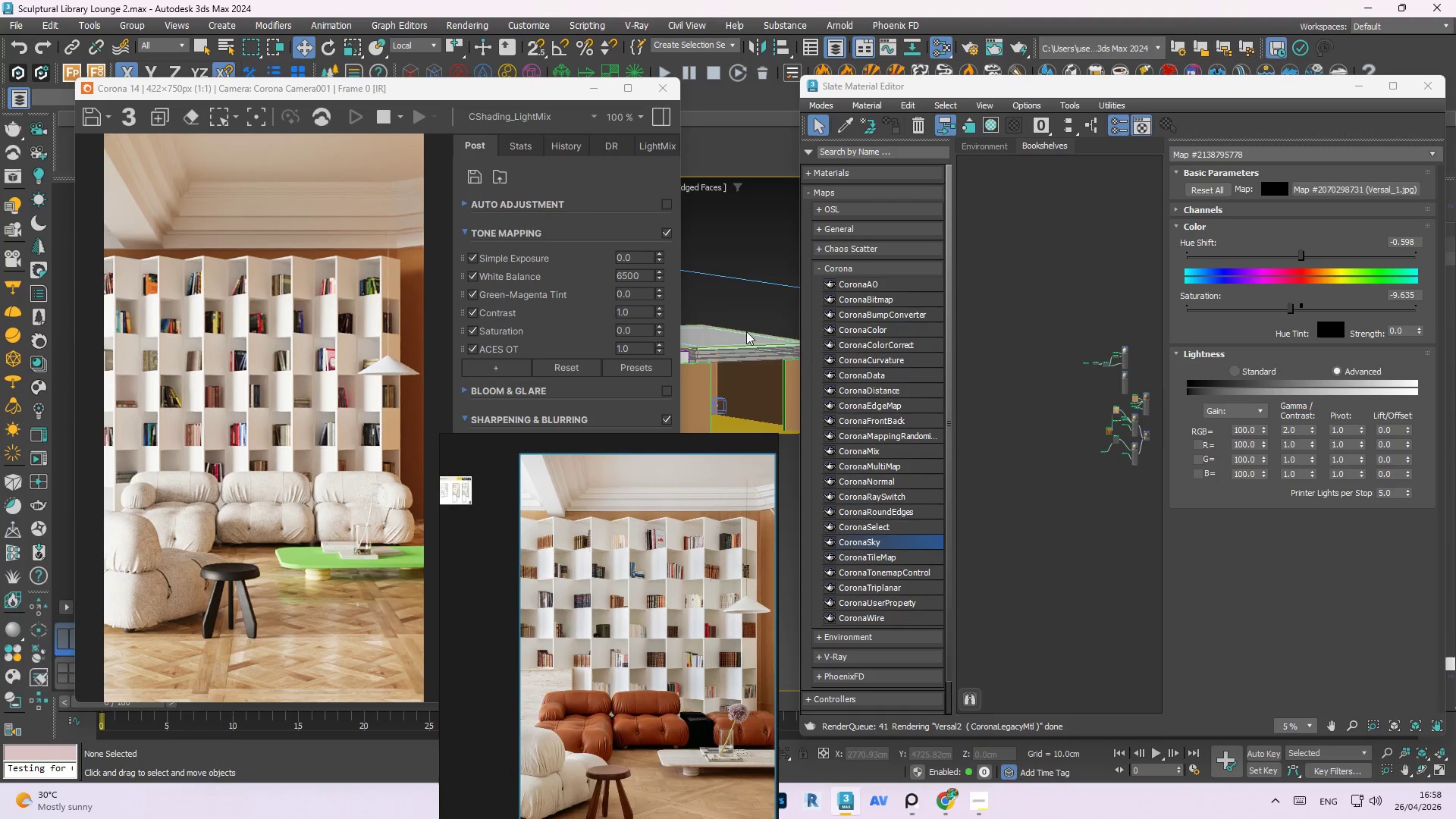 
scroll: coordinate [720, 333], scroll_direction: down, amount: 1.0
 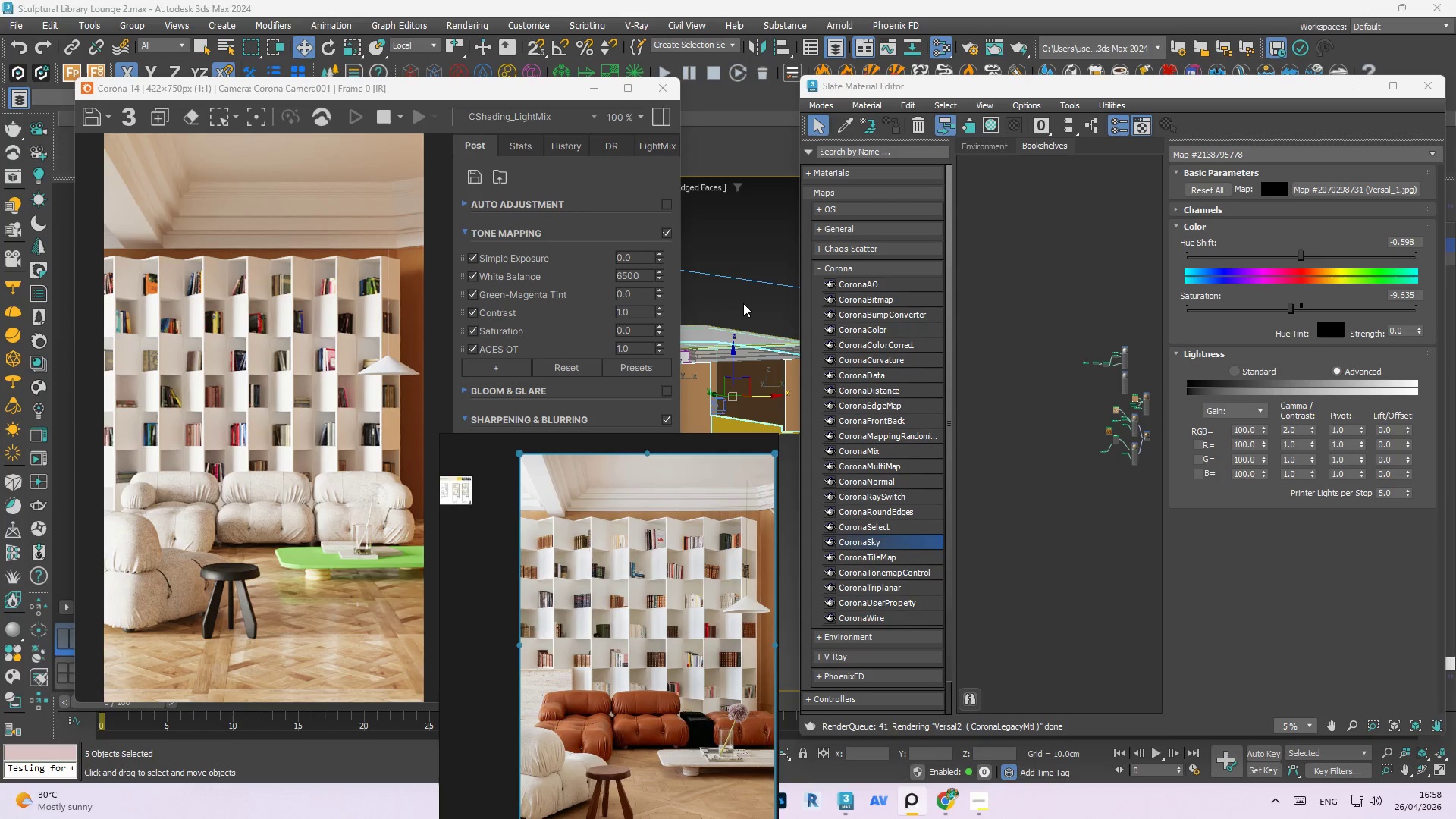 
left_click([742, 364])
 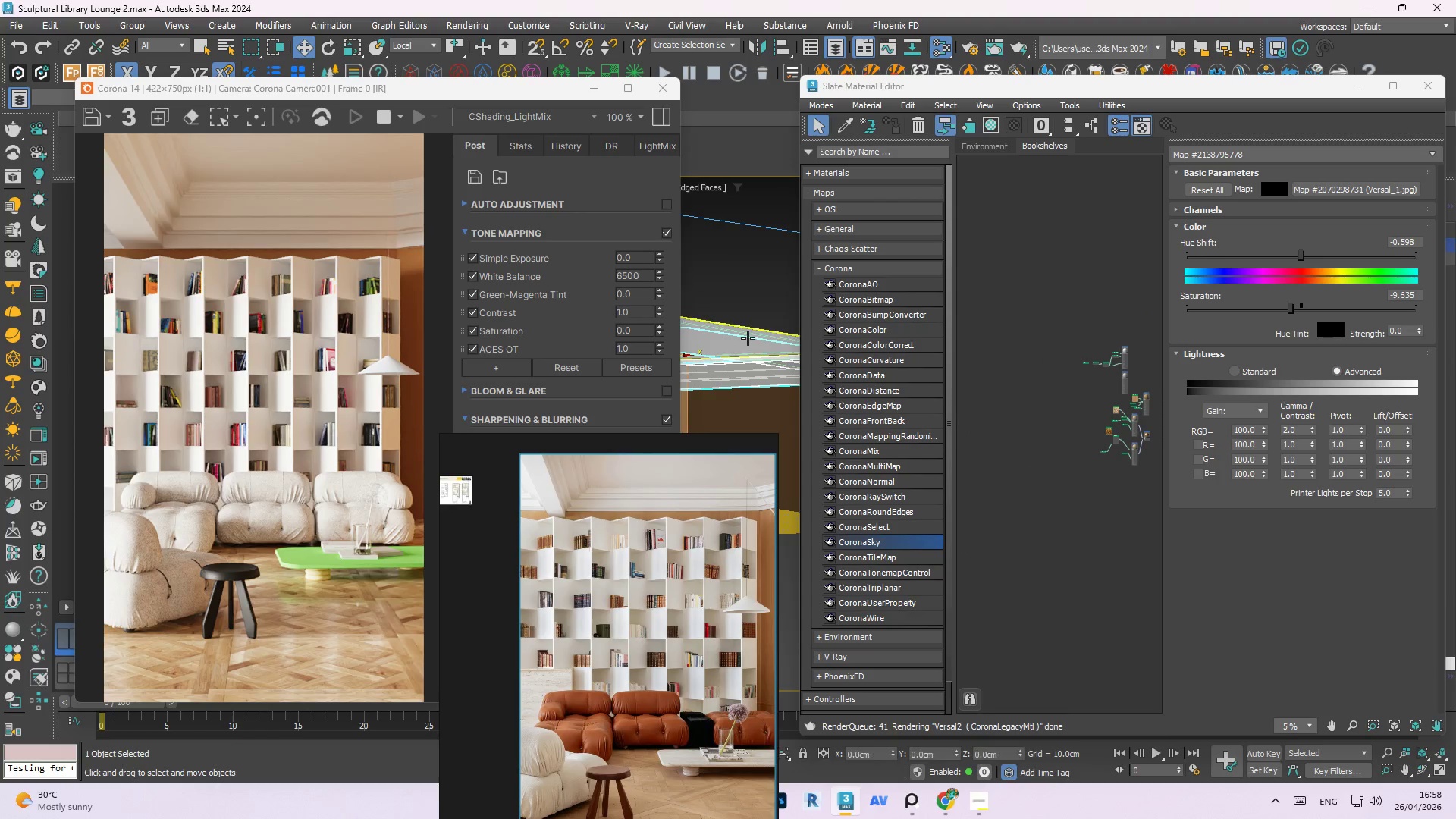 
scroll: coordinate [746, 336], scroll_direction: up, amount: 2.0
 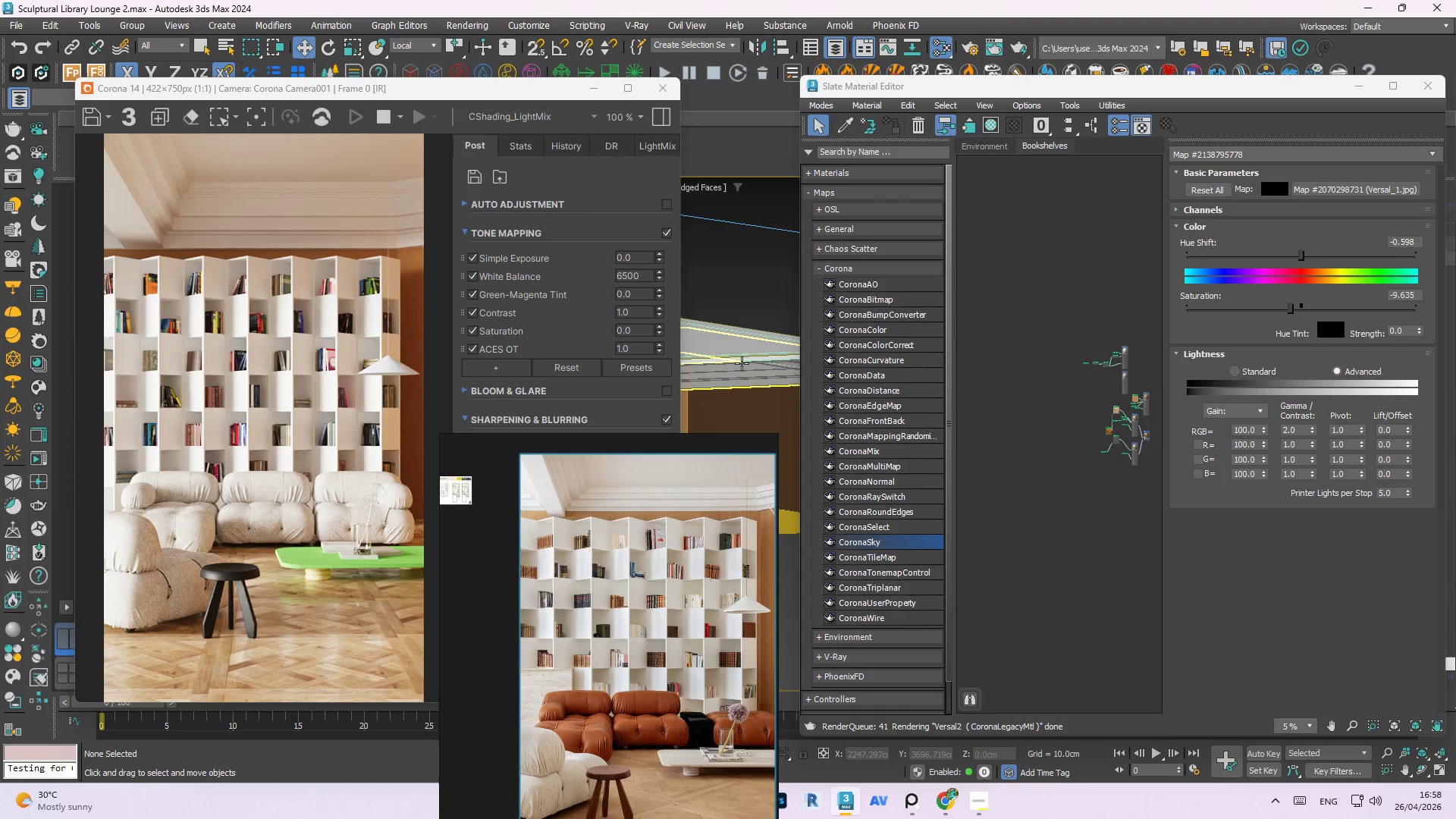 
hold_key(key=ControlLeft, duration=0.52)
left_click([748, 338])
 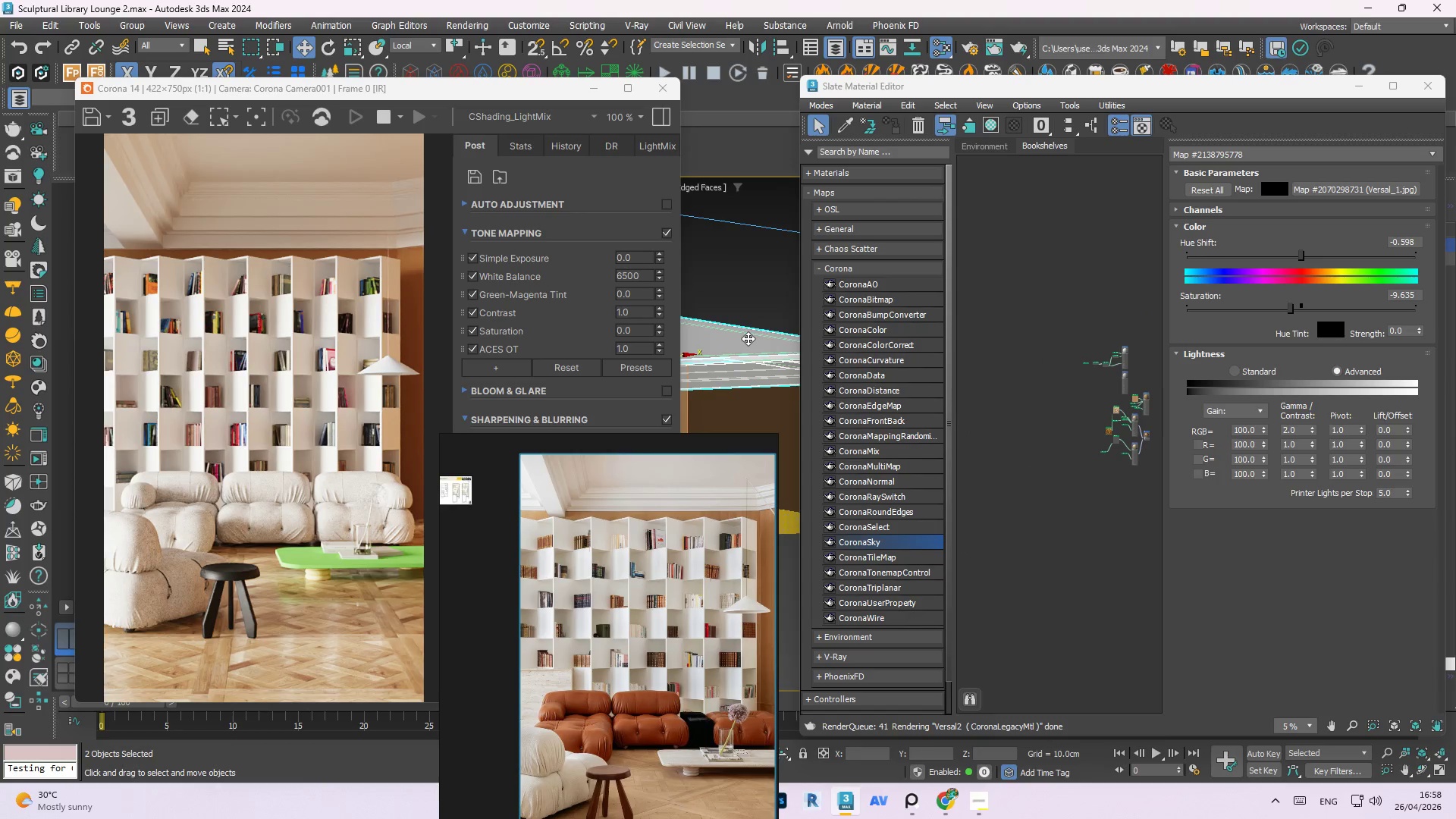 
hold_key(key=ControlLeft, duration=0.61)
 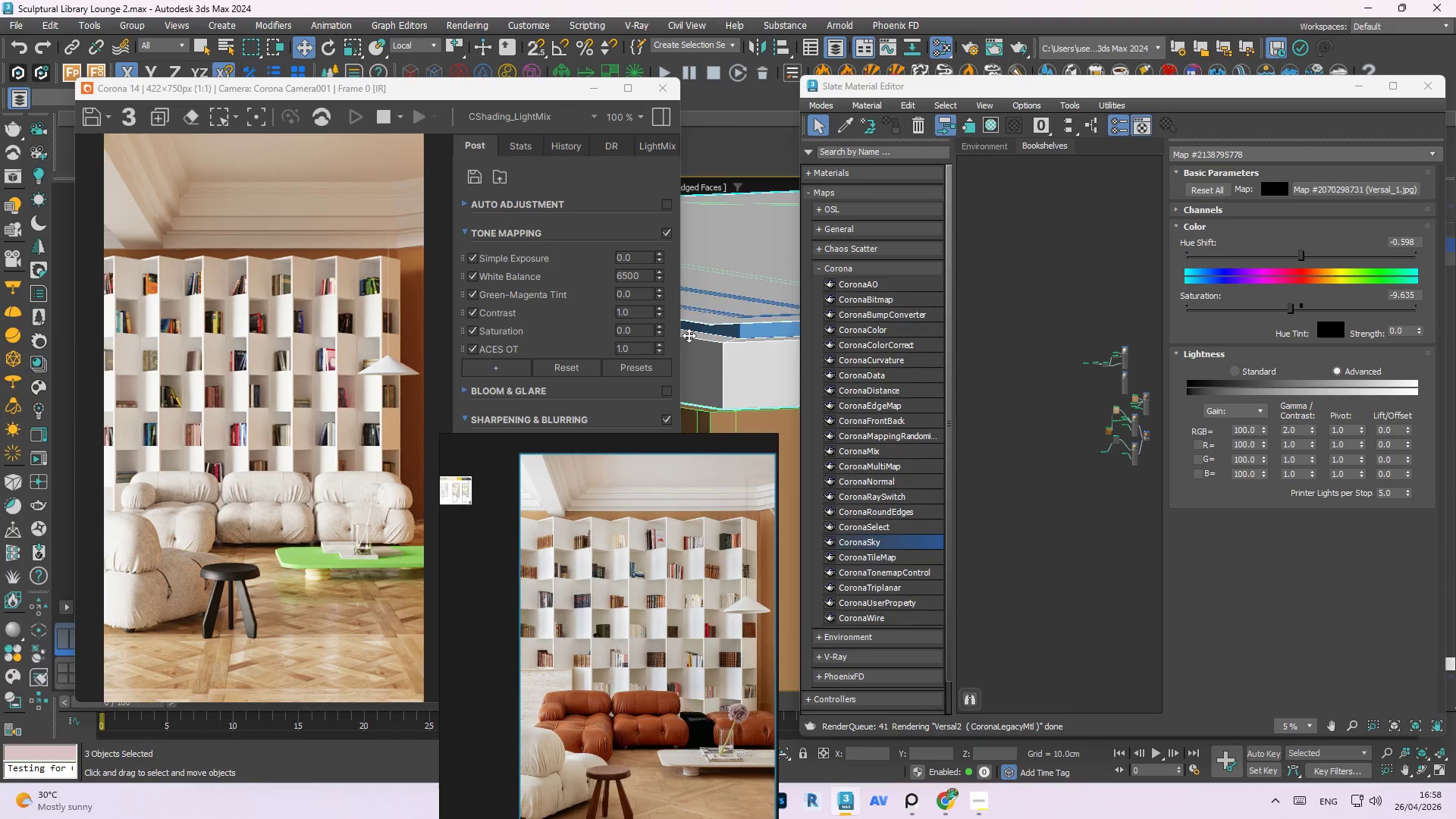 
scroll: coordinate [717, 340], scroll_direction: none, amount: 0.0
 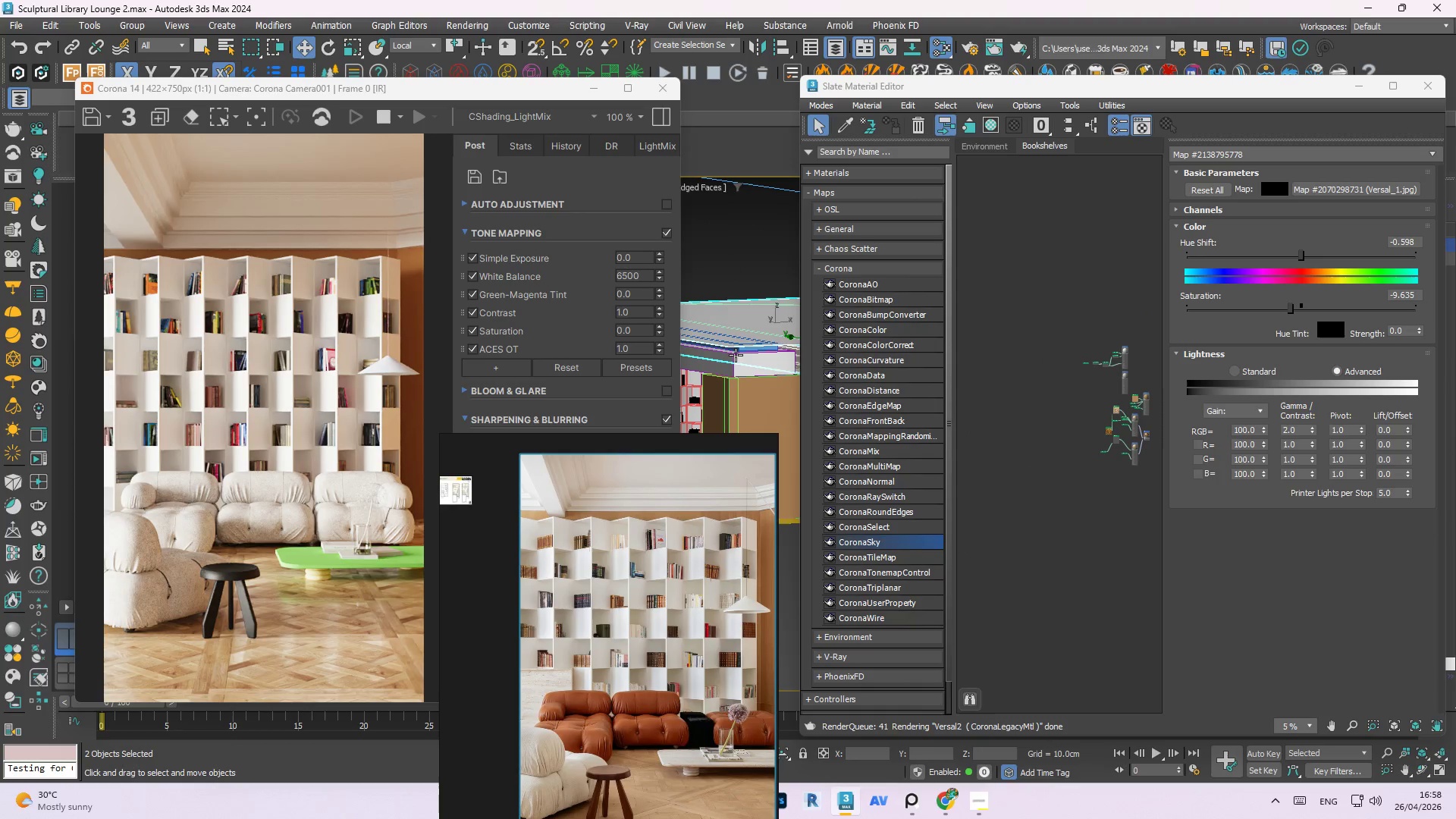 
left_click([739, 359])
 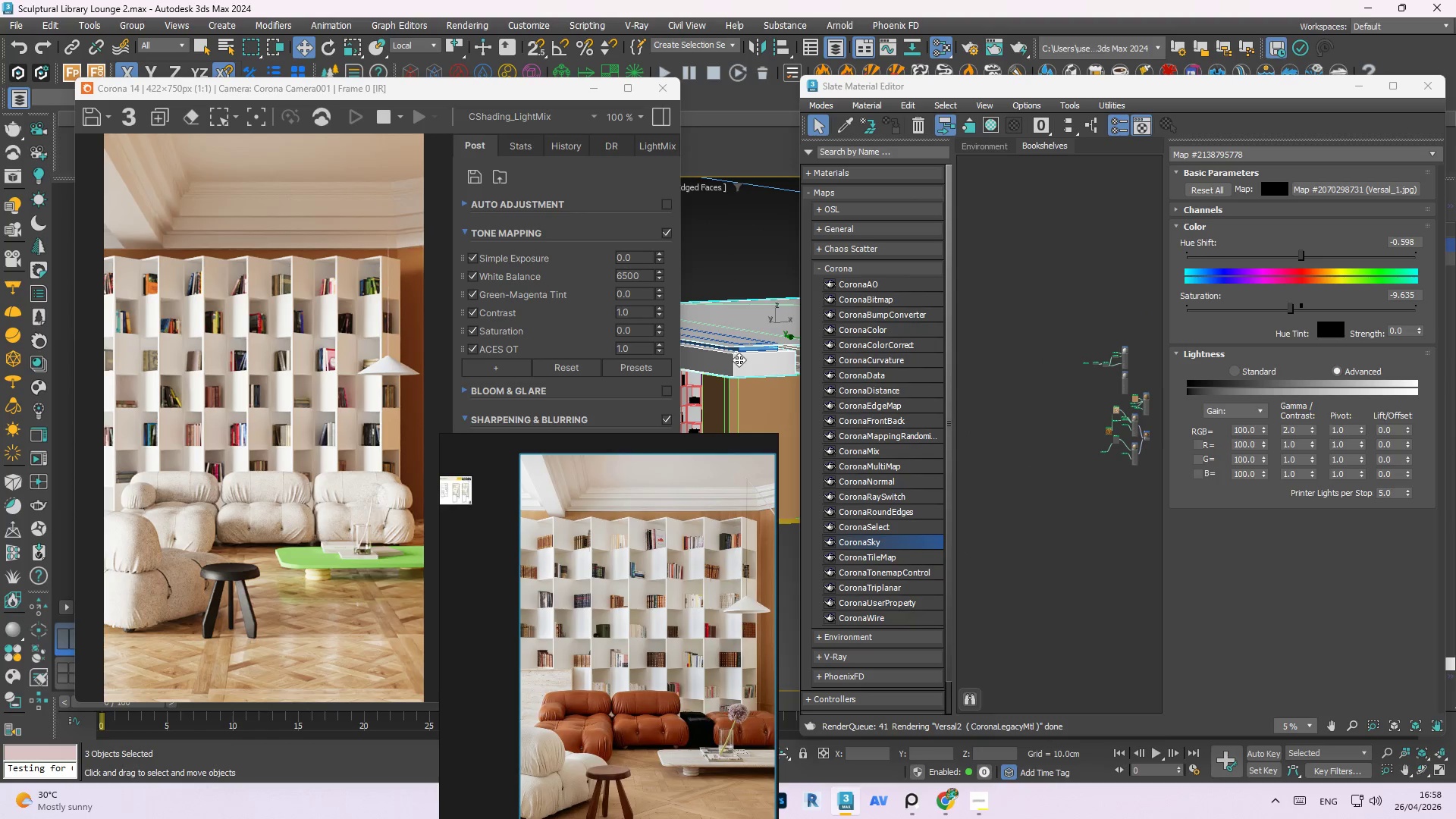 
scroll: coordinate [792, 349], scroll_direction: up, amount: 2.0
 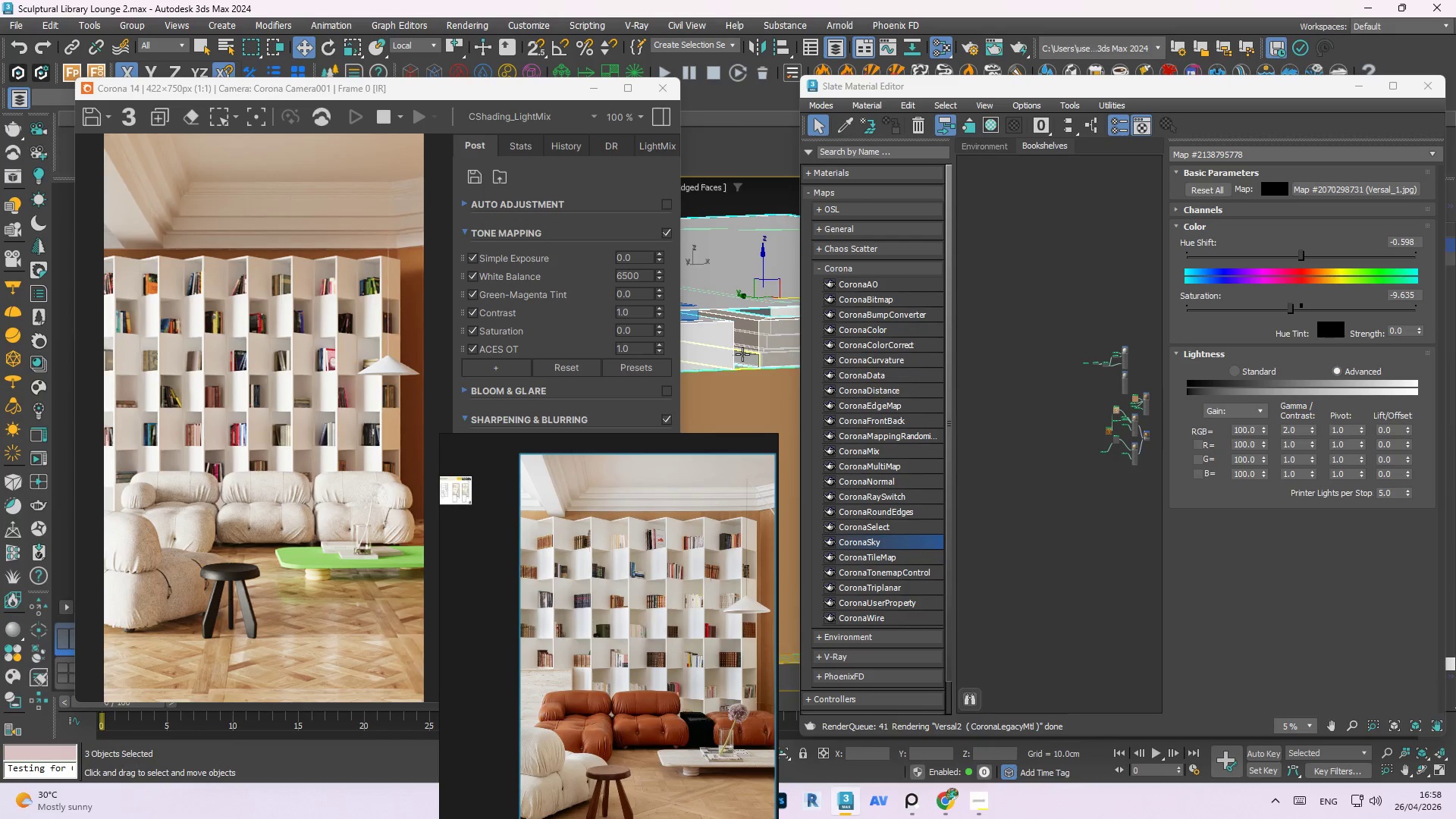 
hold_key(key=ControlLeft, duration=1.05)
 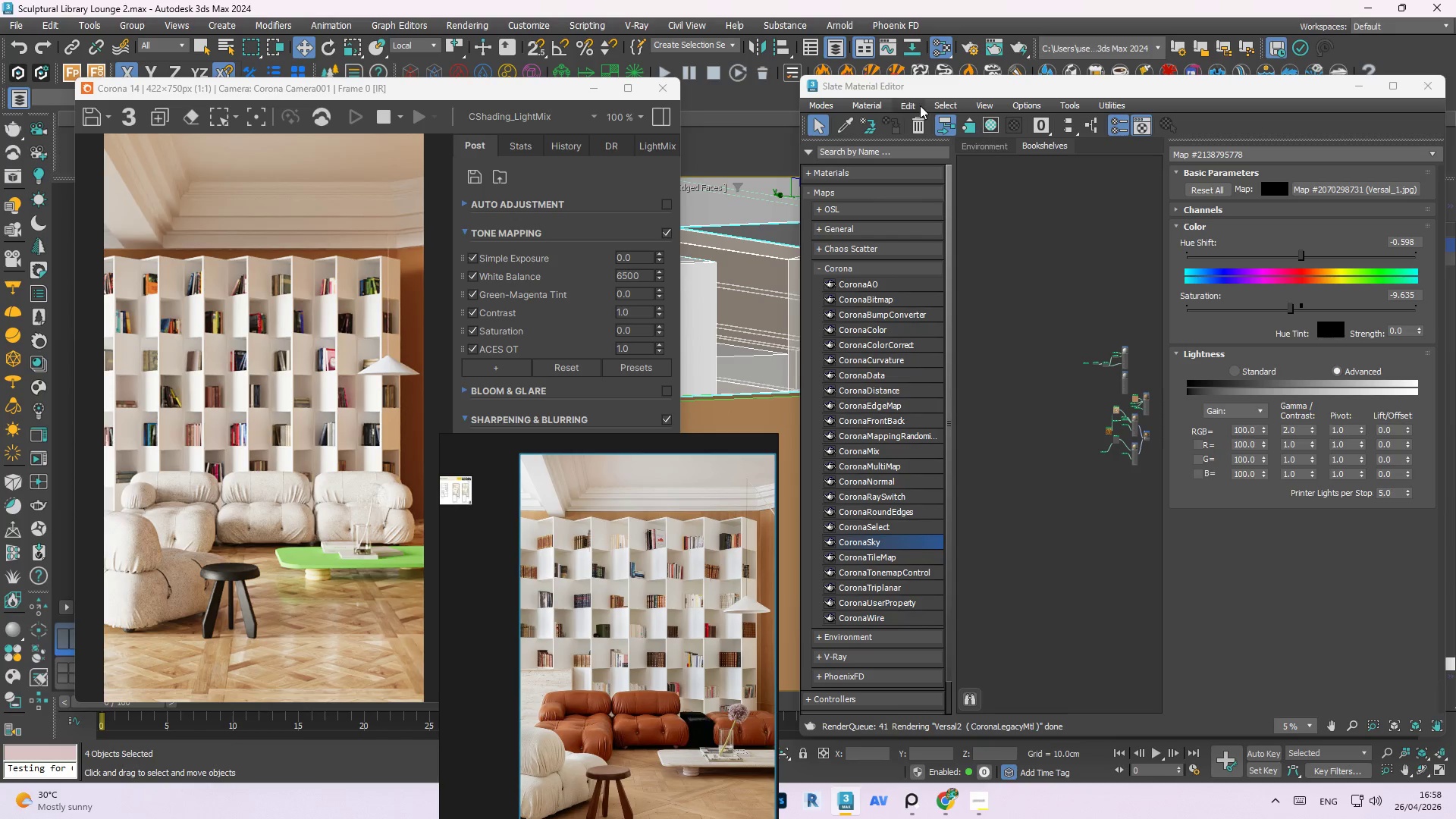 
scroll: coordinate [742, 354], scroll_direction: up, amount: 3.0
 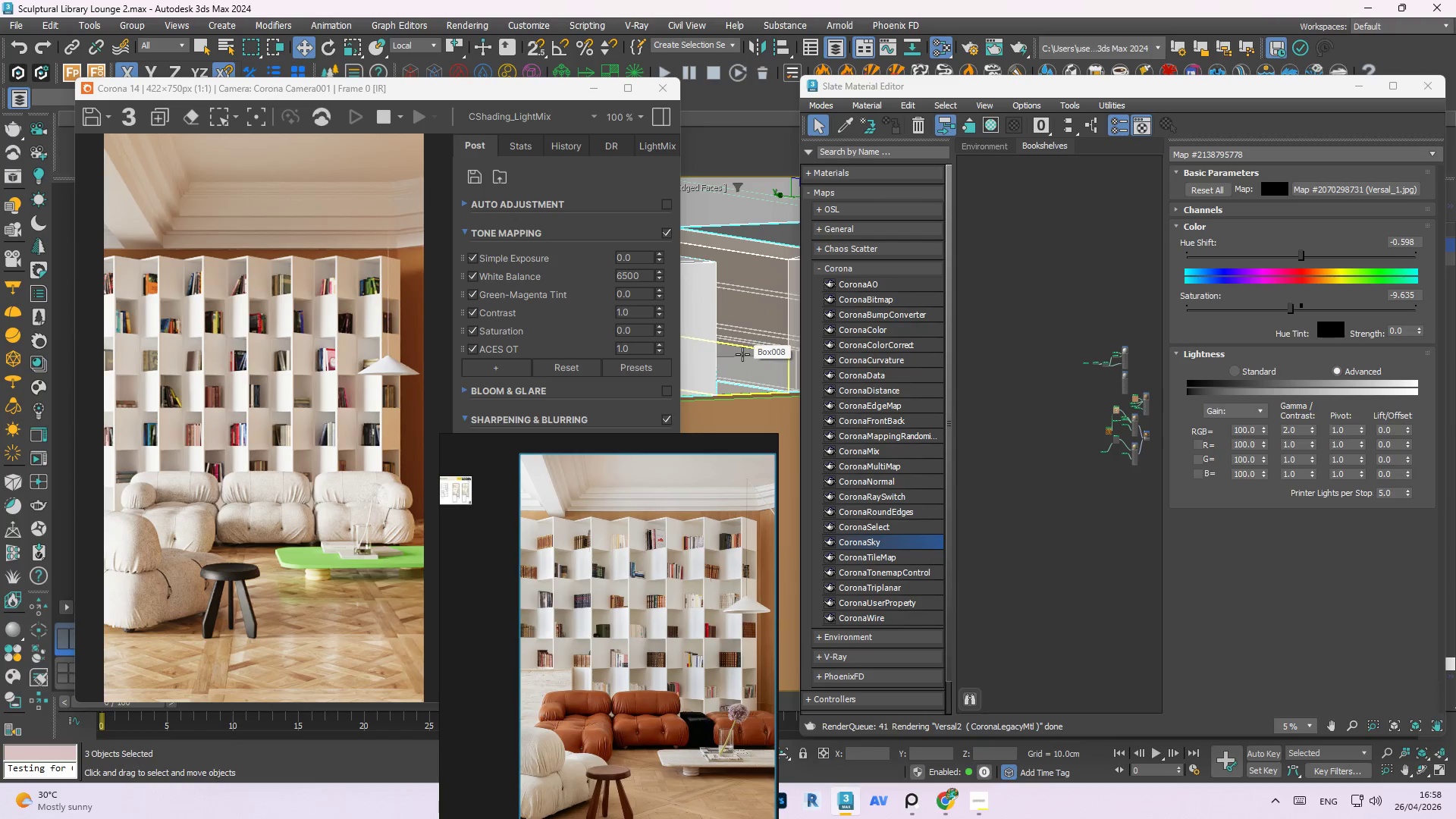 
left_click([742, 358])
 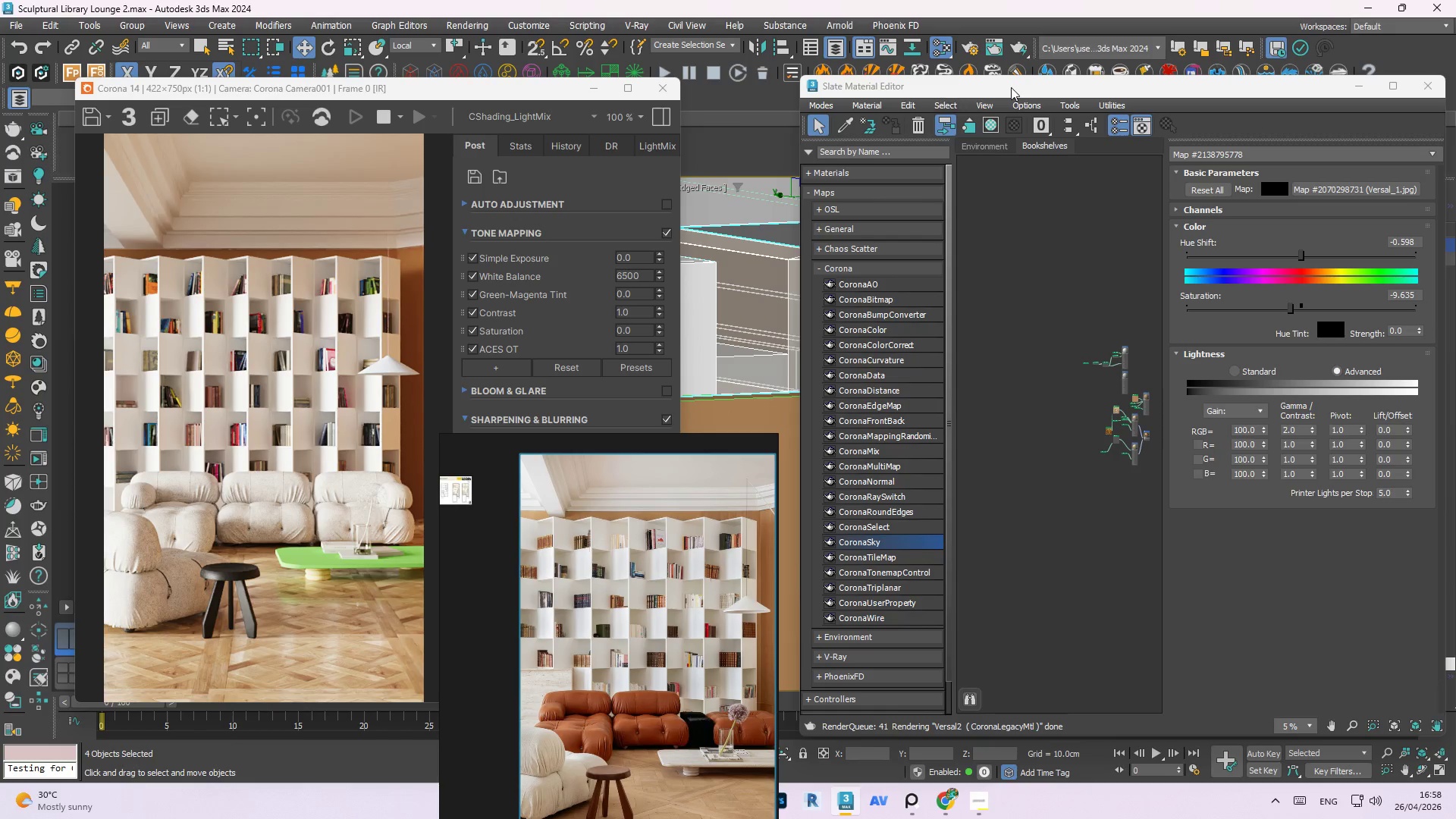 
left_click_drag(start_coordinate=[1011, 85], to_coordinate=[976, 149])
 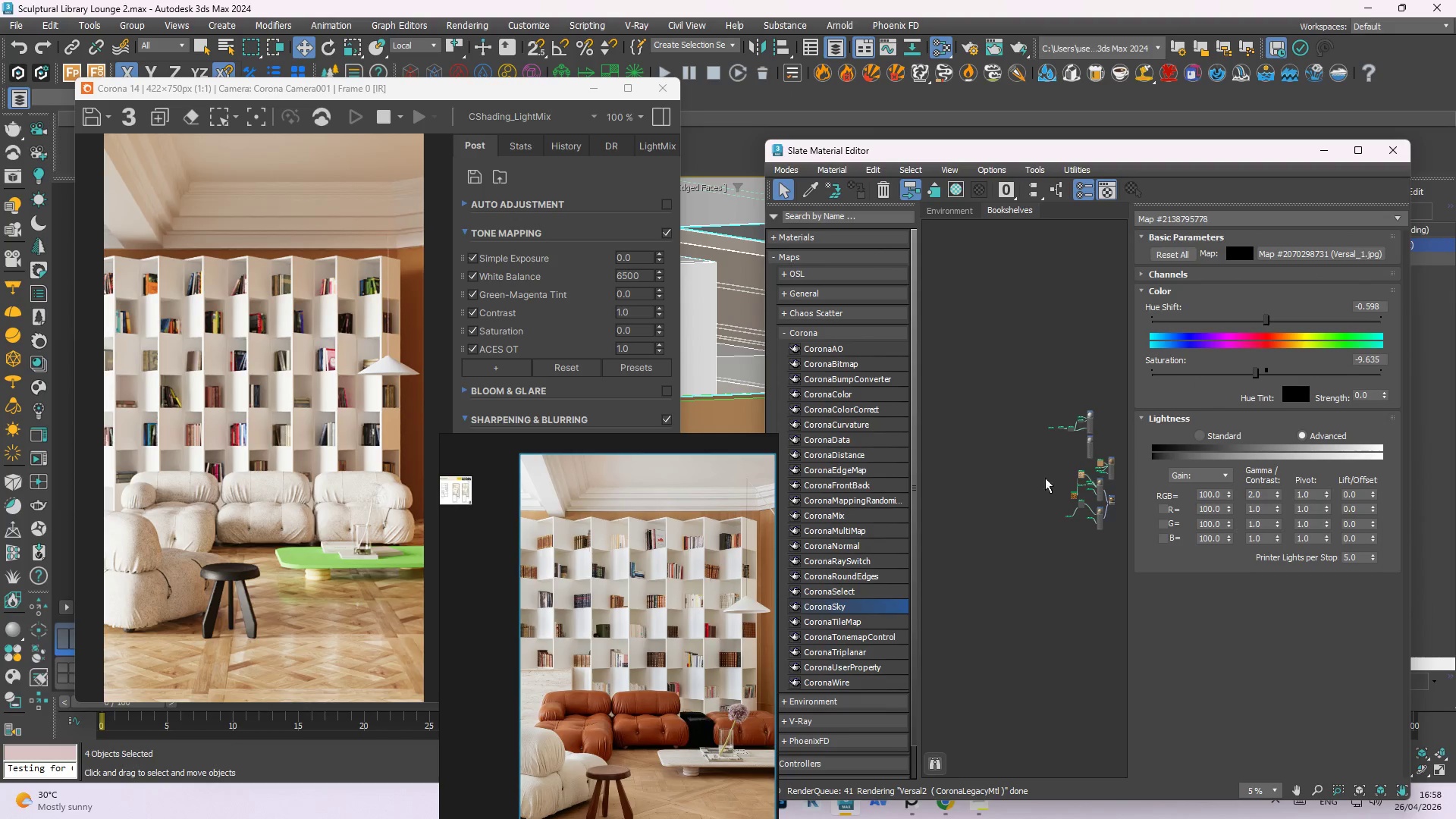 
scroll: coordinate [968, 400], scroll_direction: none, amount: 0.0
 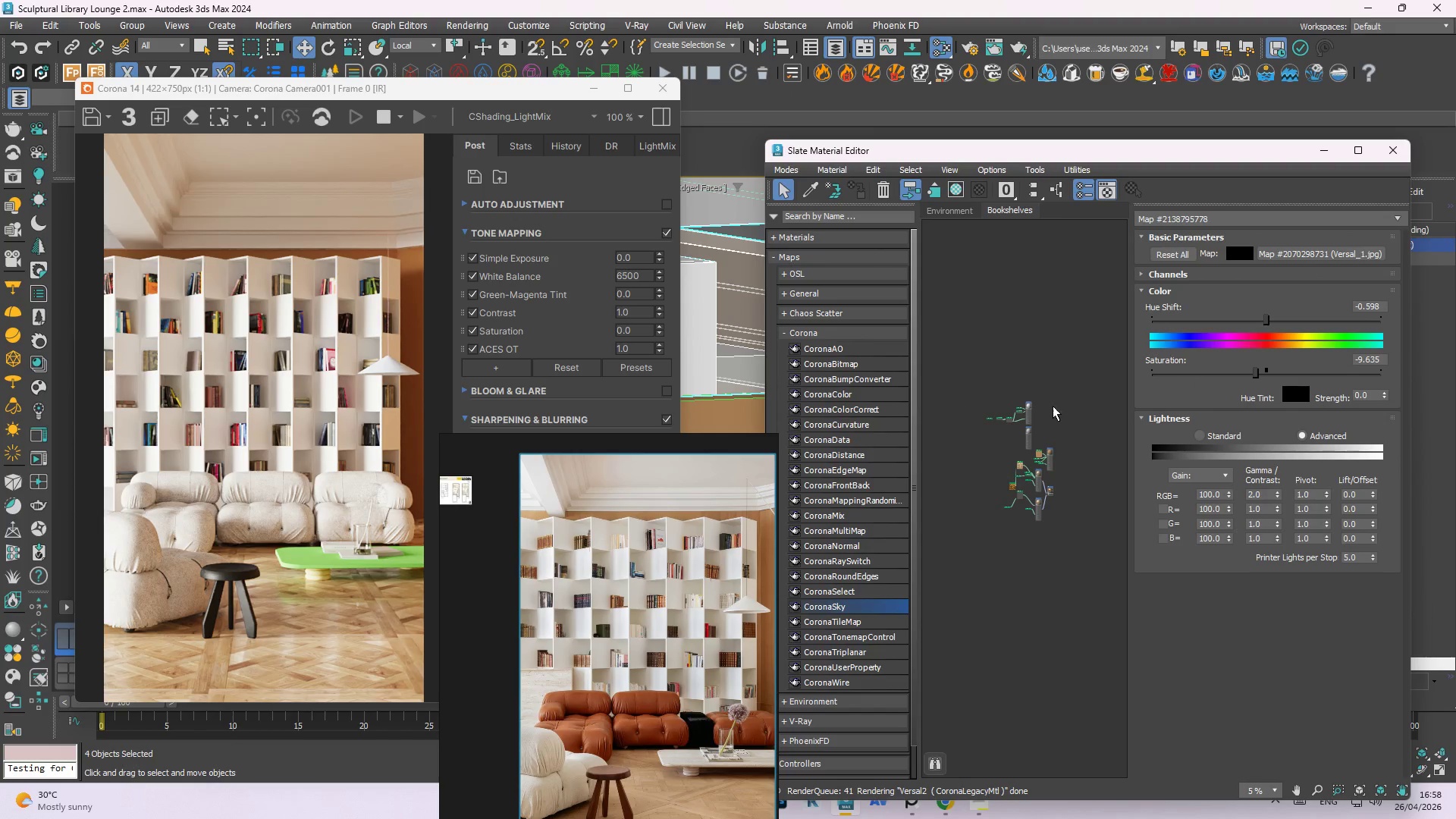 
scroll: coordinate [1050, 388], scroll_direction: up, amount: 8.0
 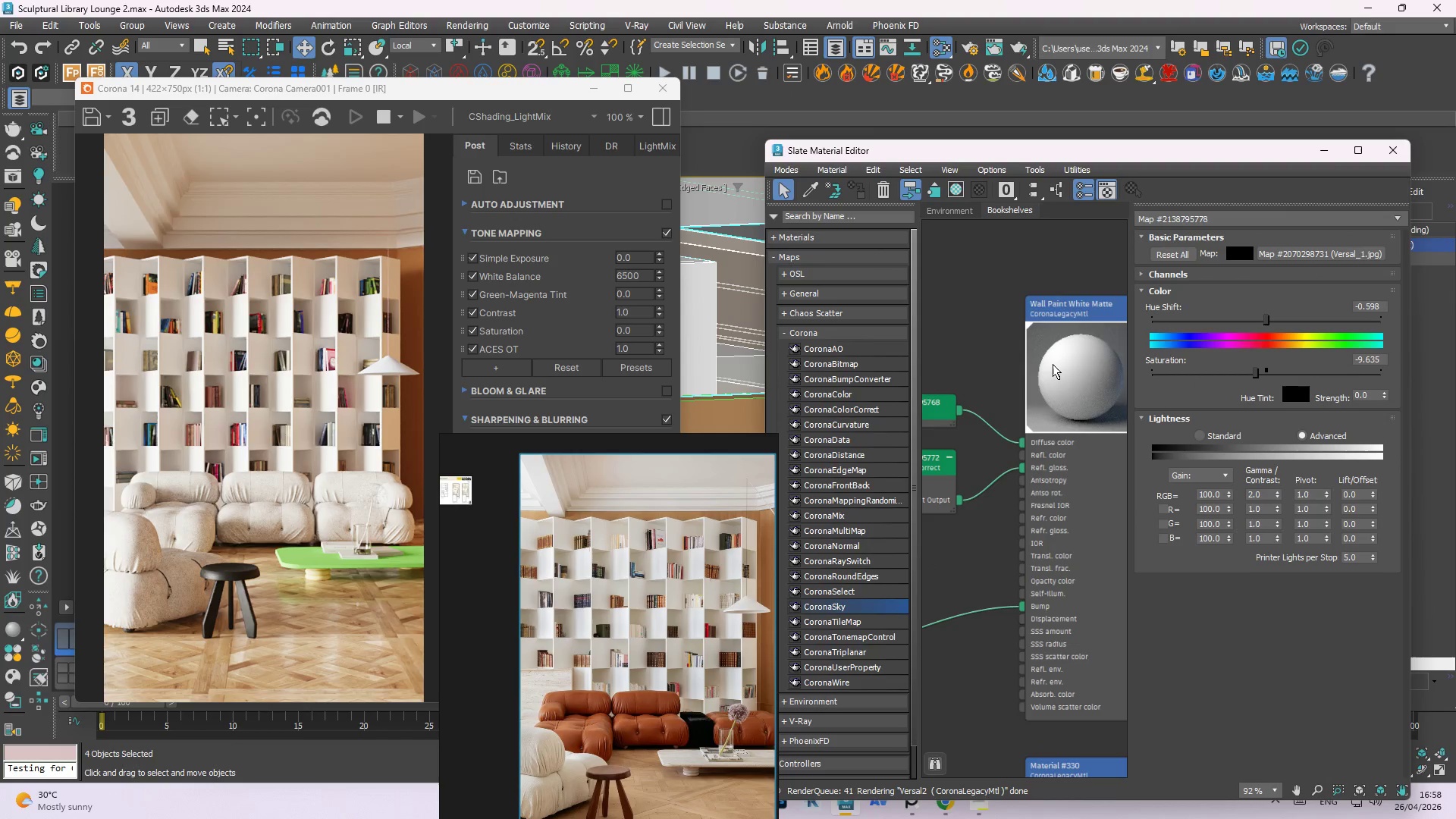 
left_click([1053, 364])
 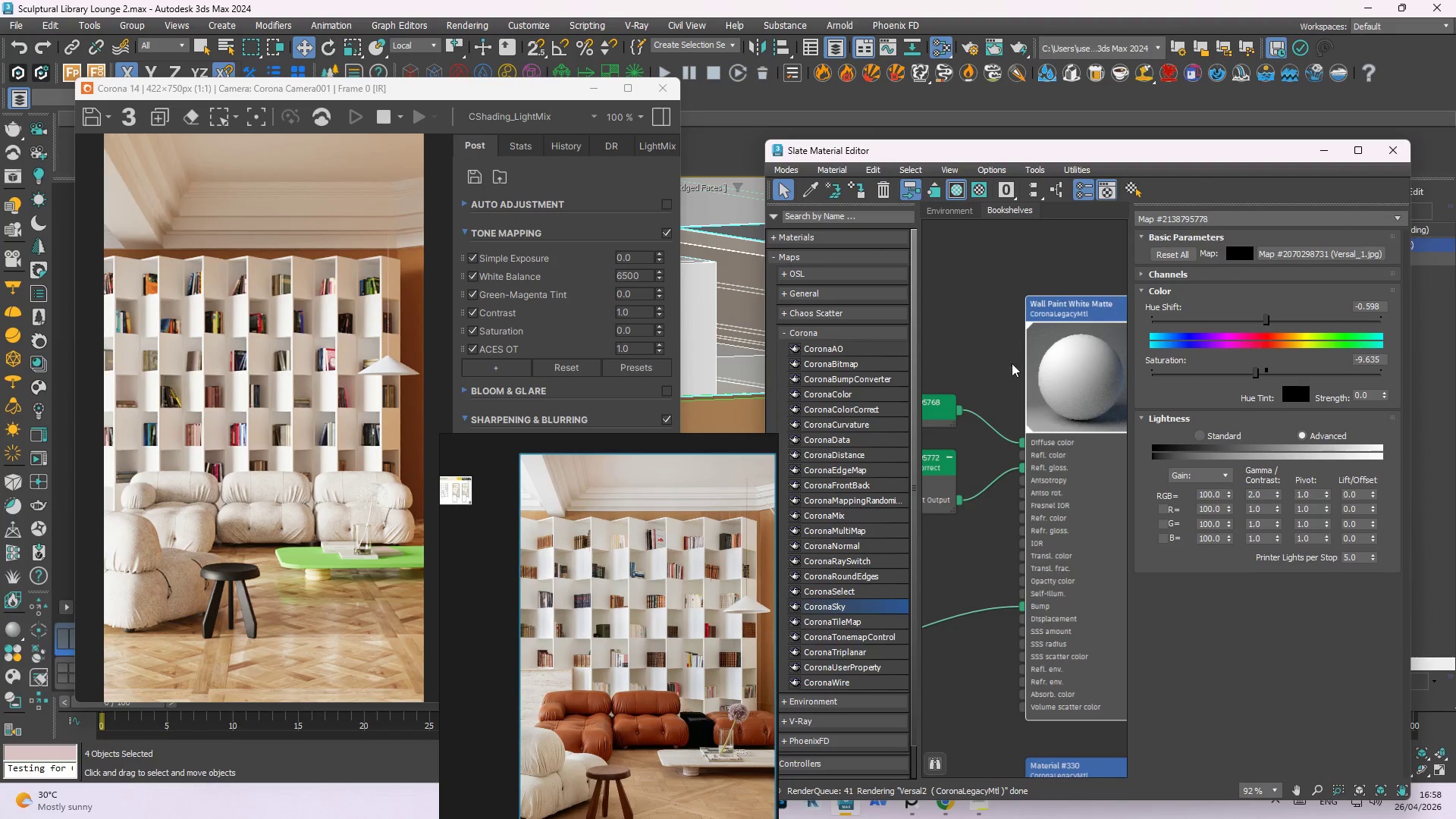 
scroll: coordinate [1012, 363], scroll_direction: down, amount: 2.0
 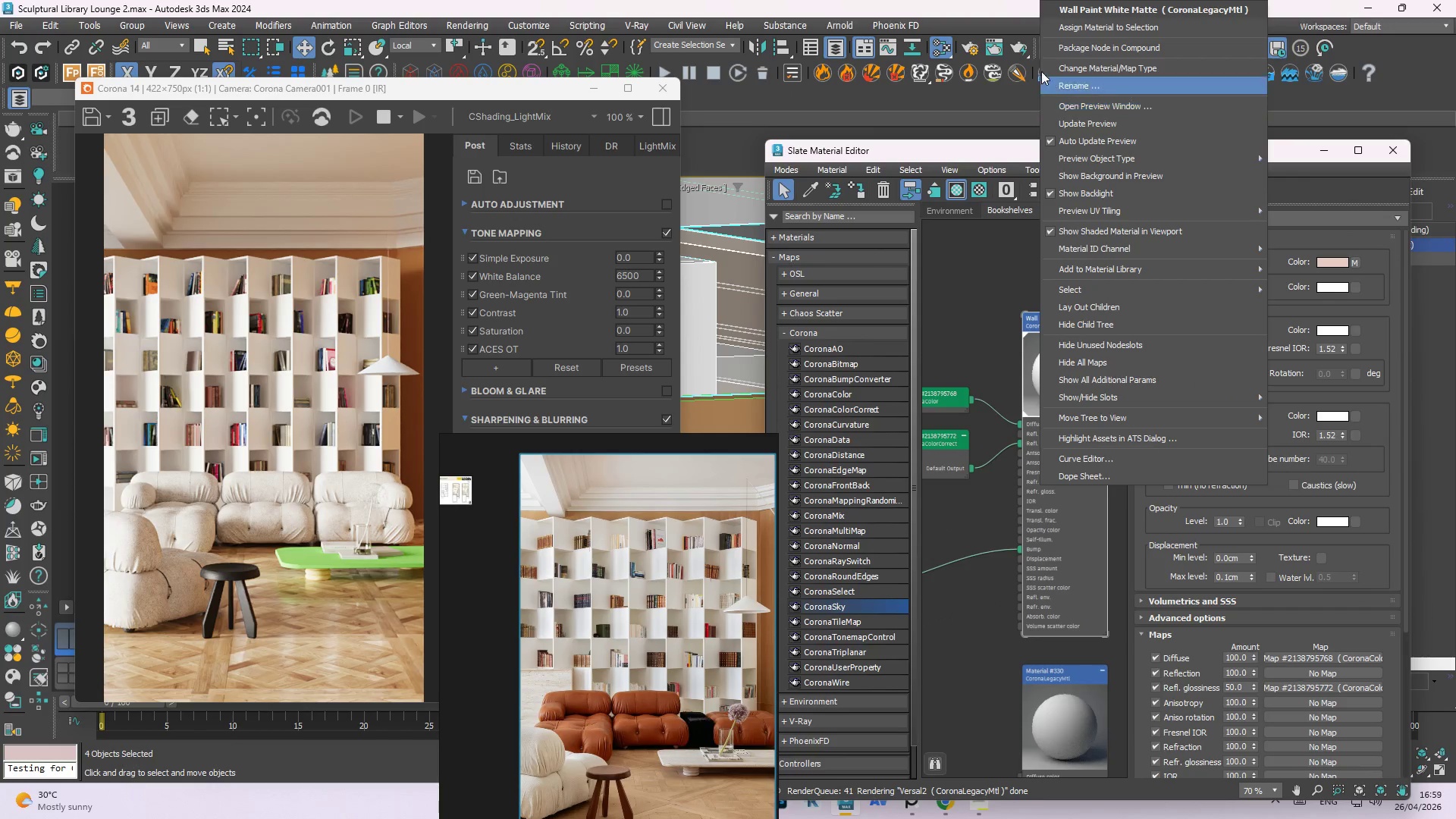 
left_click([1073, 24])
 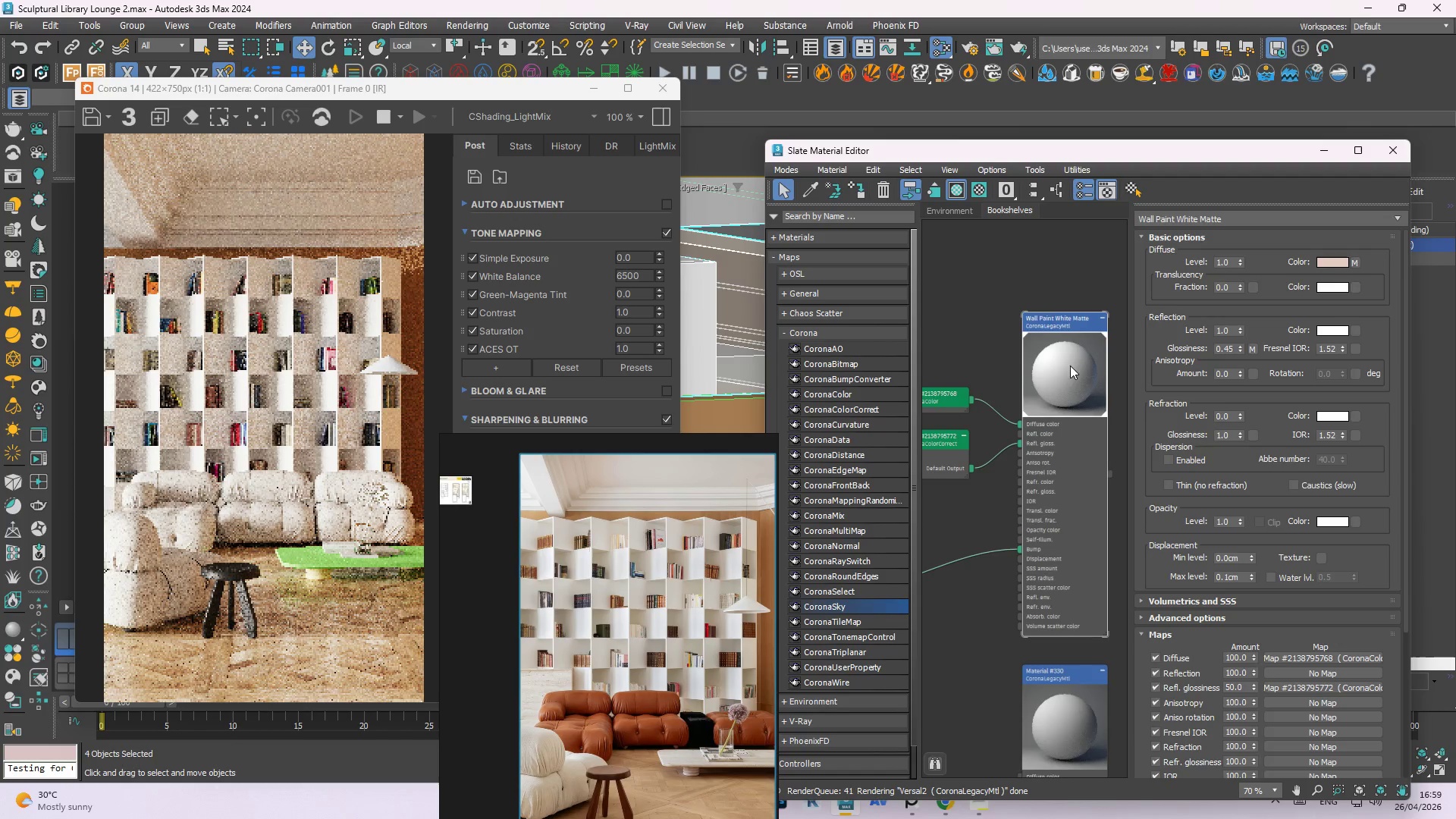 
scroll: coordinate [945, 394], scroll_direction: none, amount: 0.0
 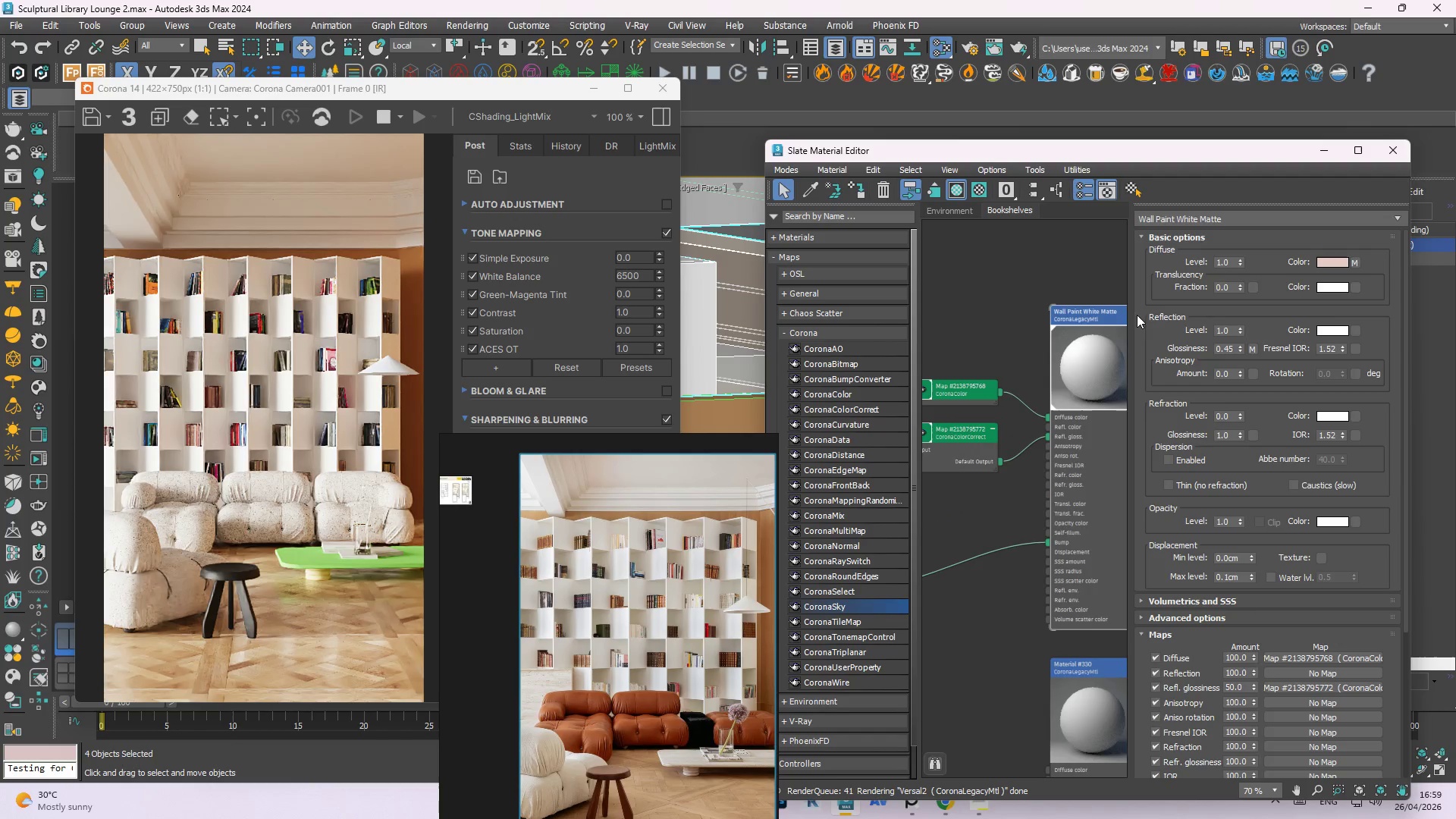 
left_click([1094, 353])
 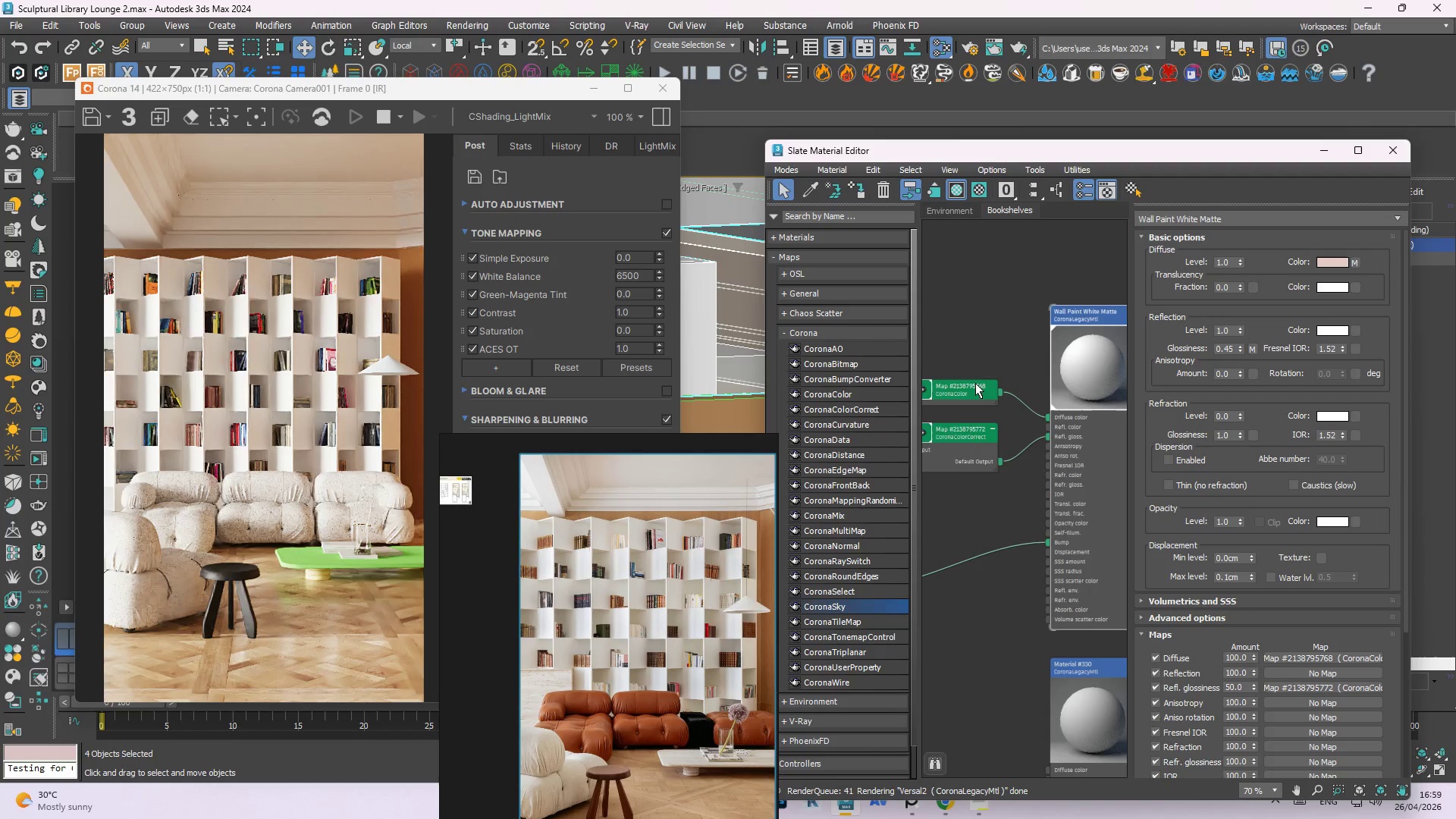 
left_click([966, 388])
 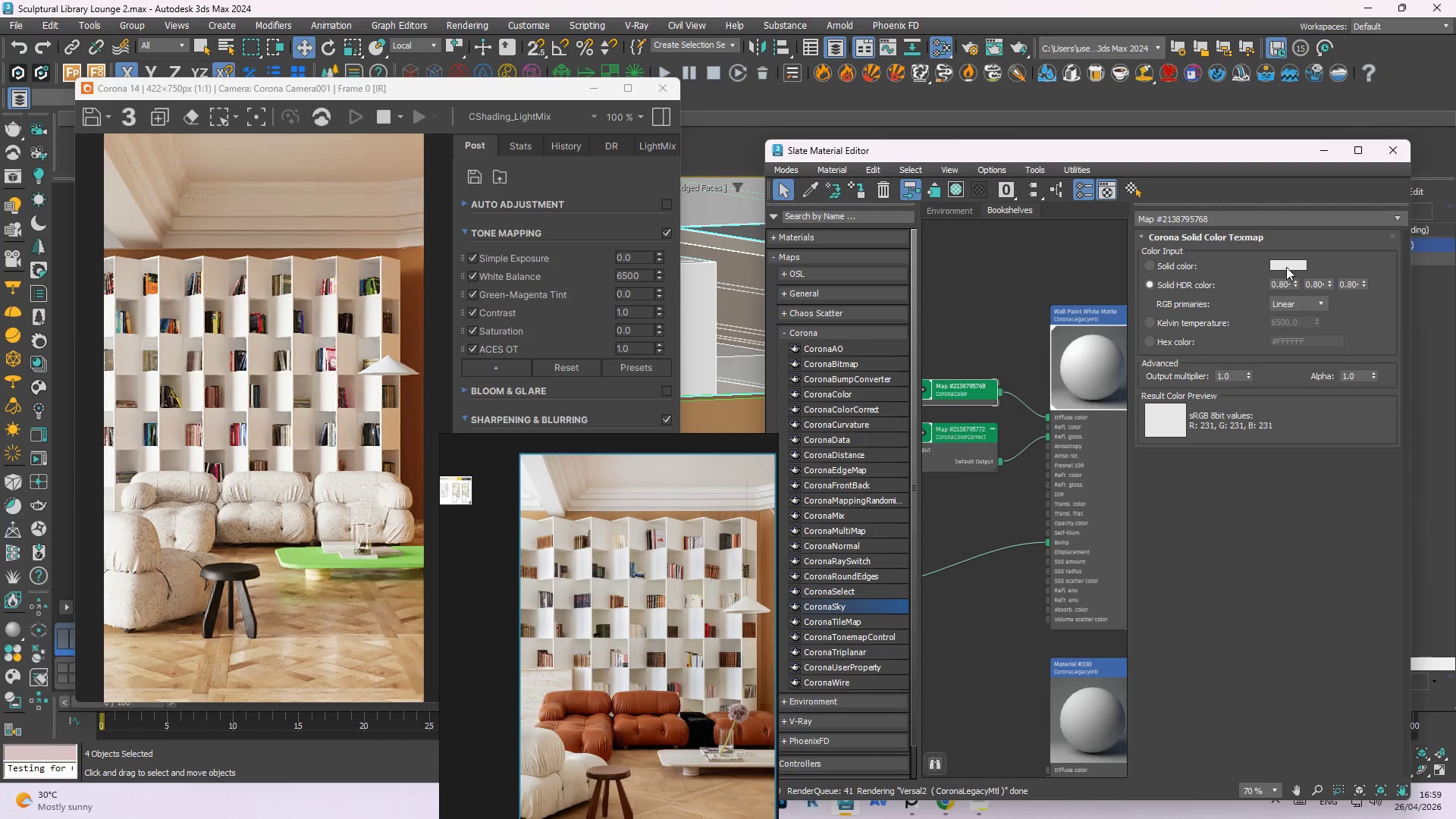 
left_click([1291, 262])
 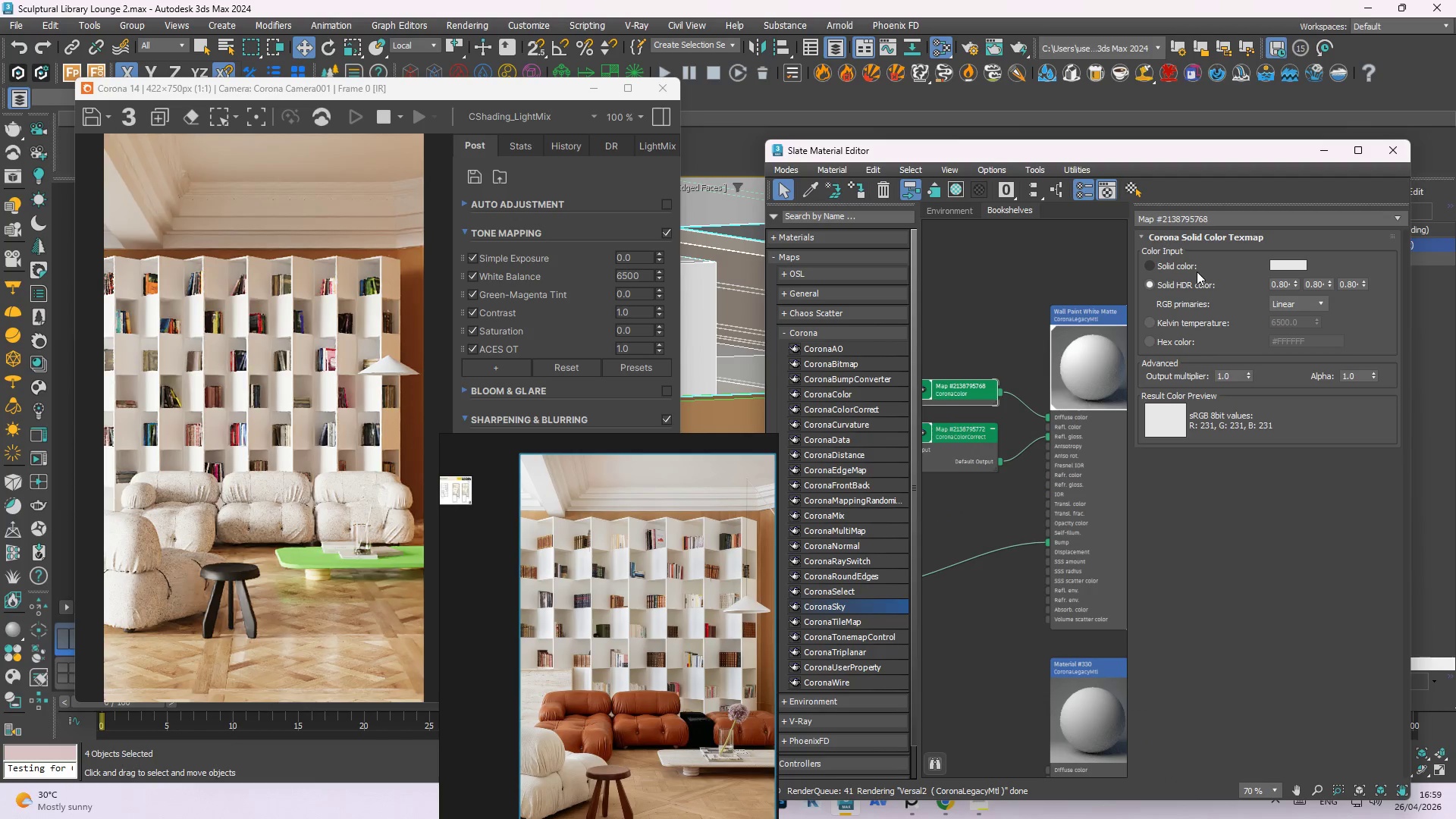 
left_click([1194, 271])
 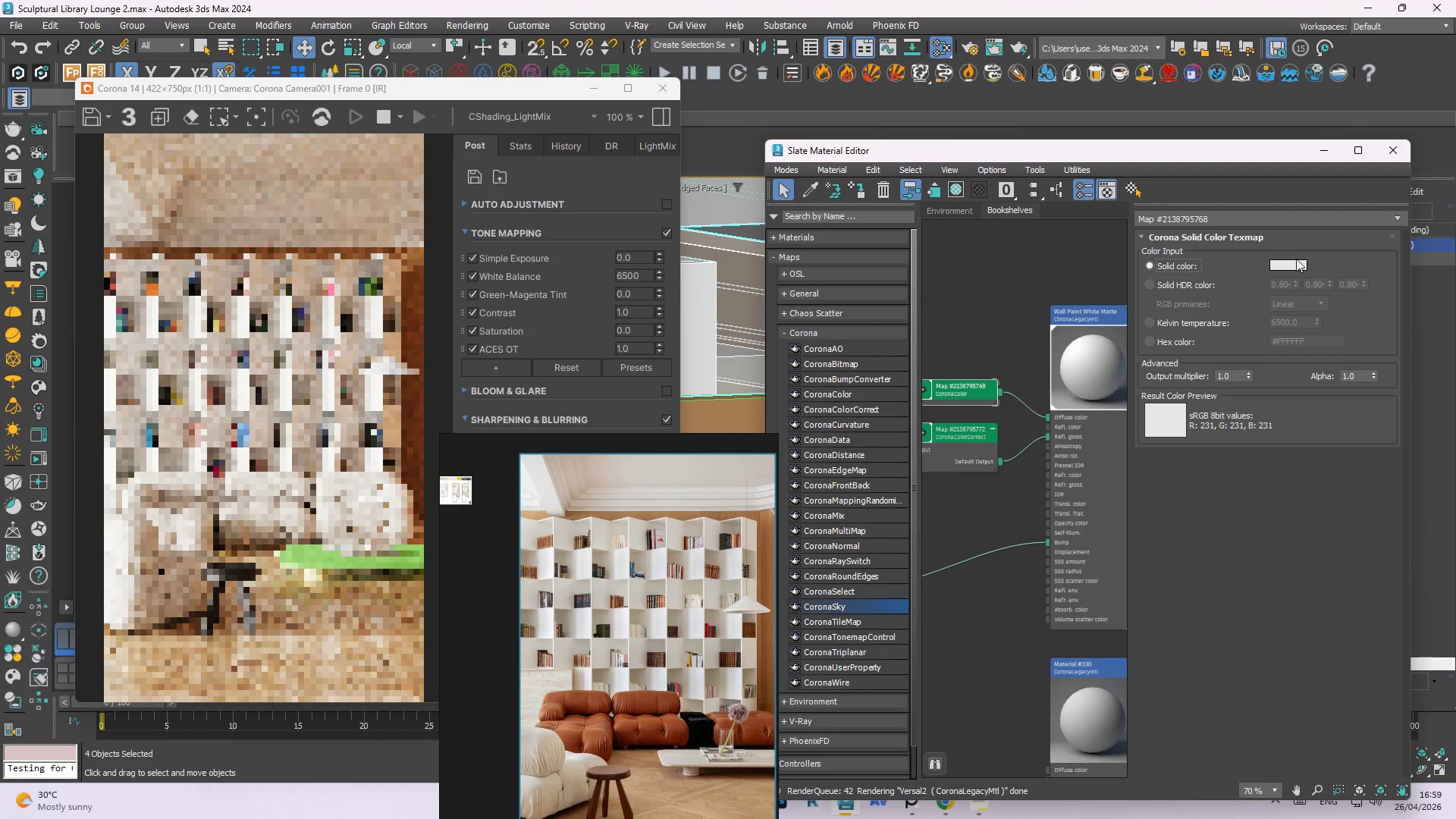 
left_click([1303, 258])